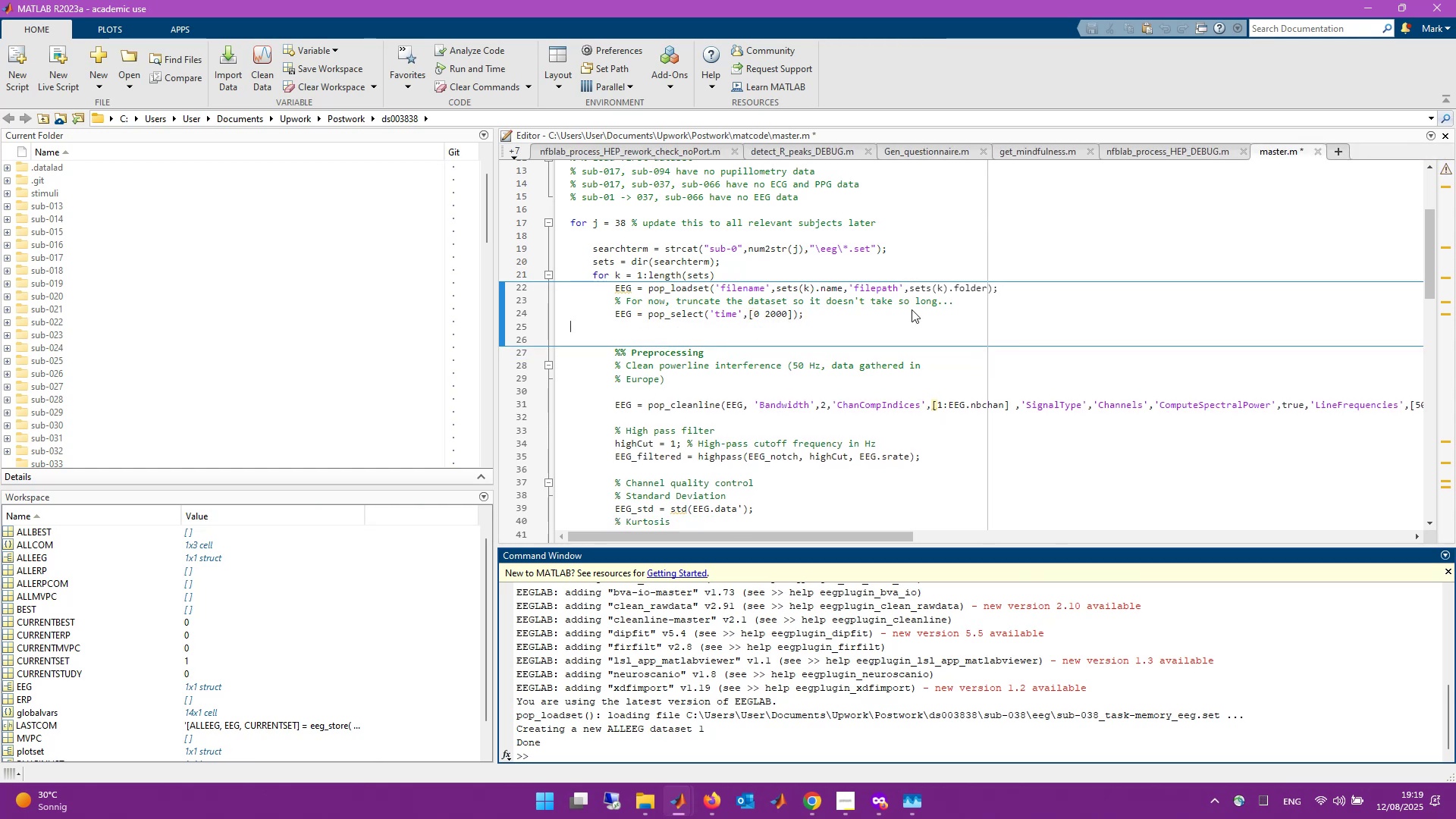 
key(Backspace)
 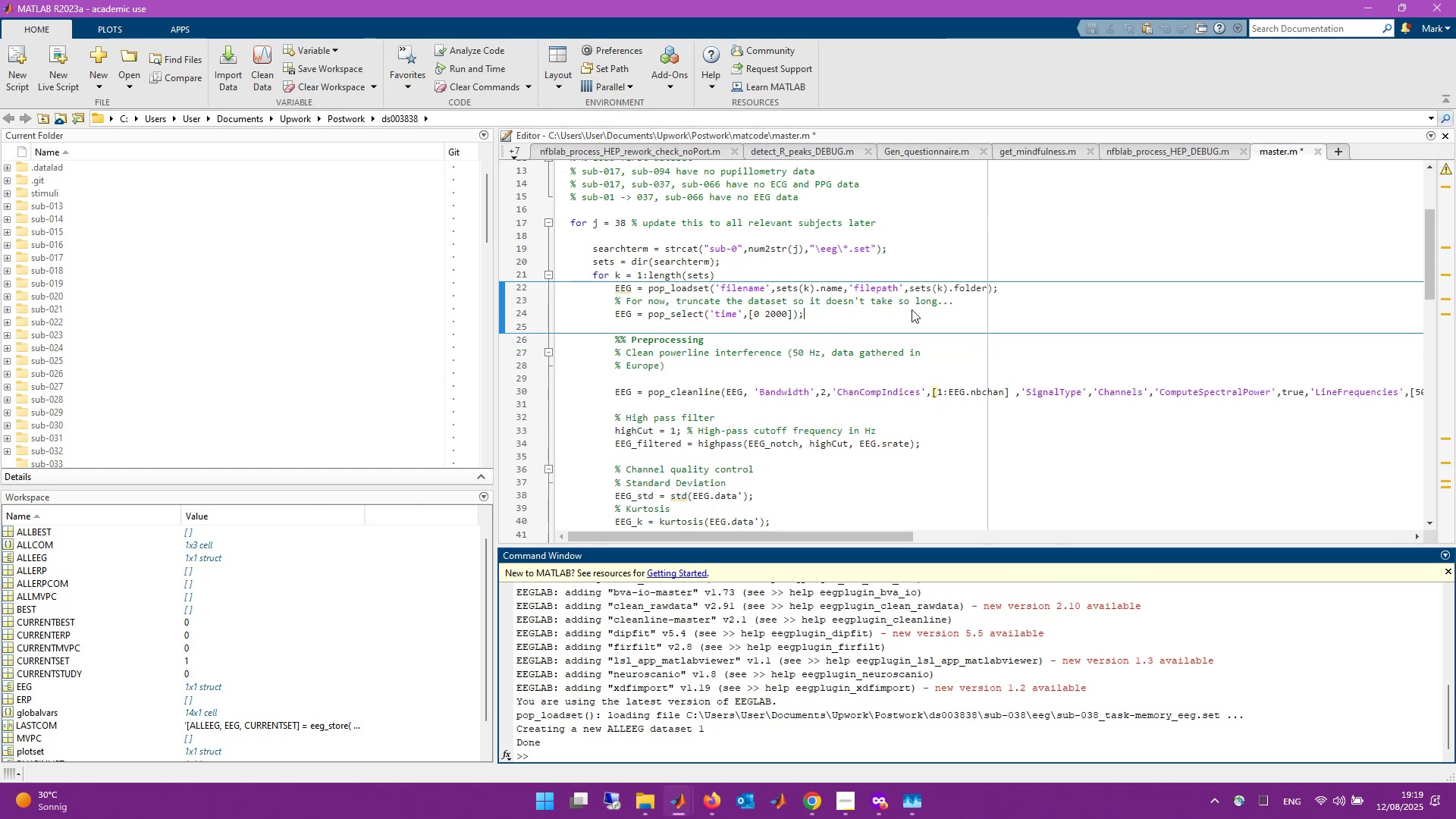 
key(Control+S)
 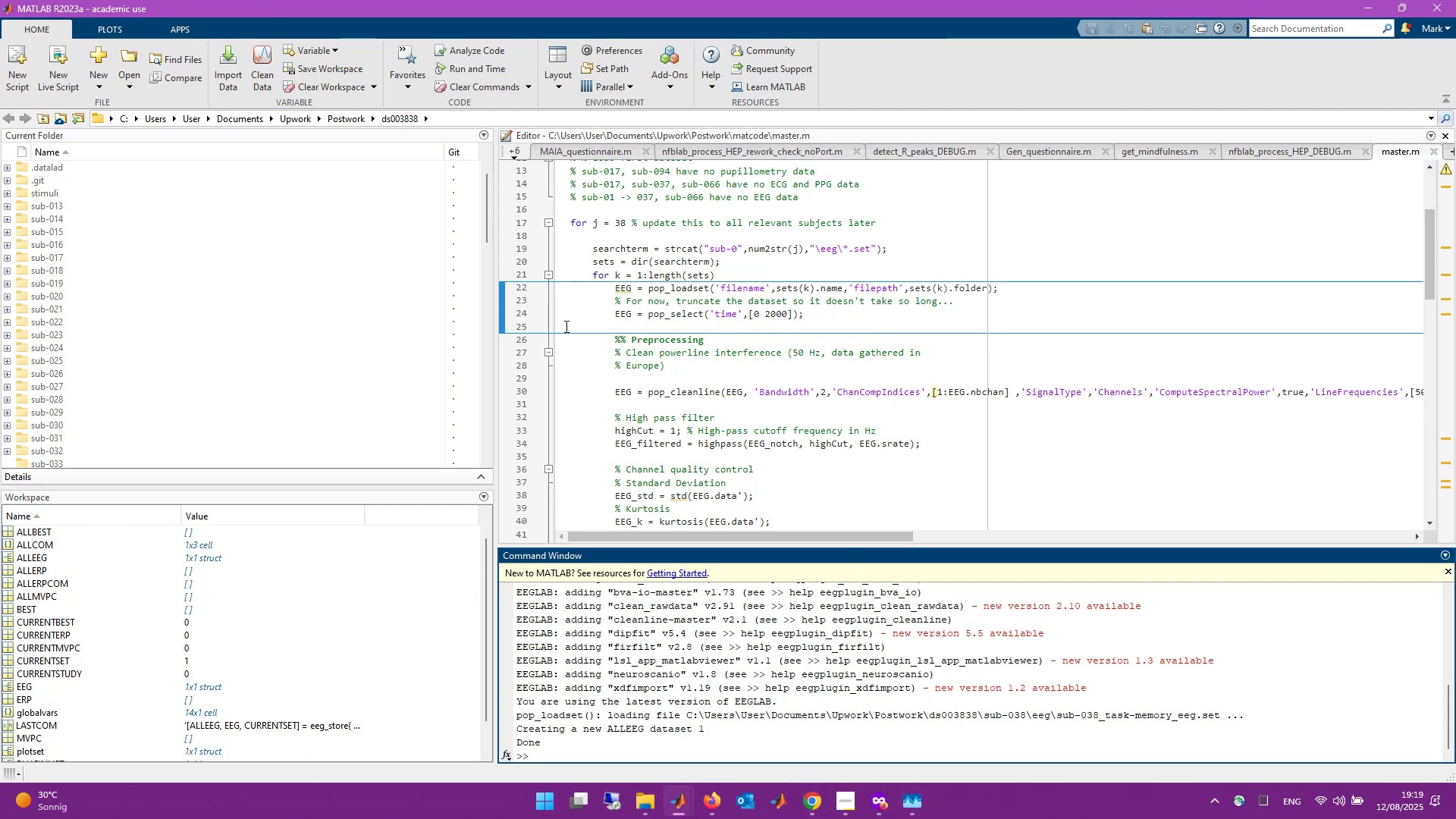 
left_click([521, 396])
 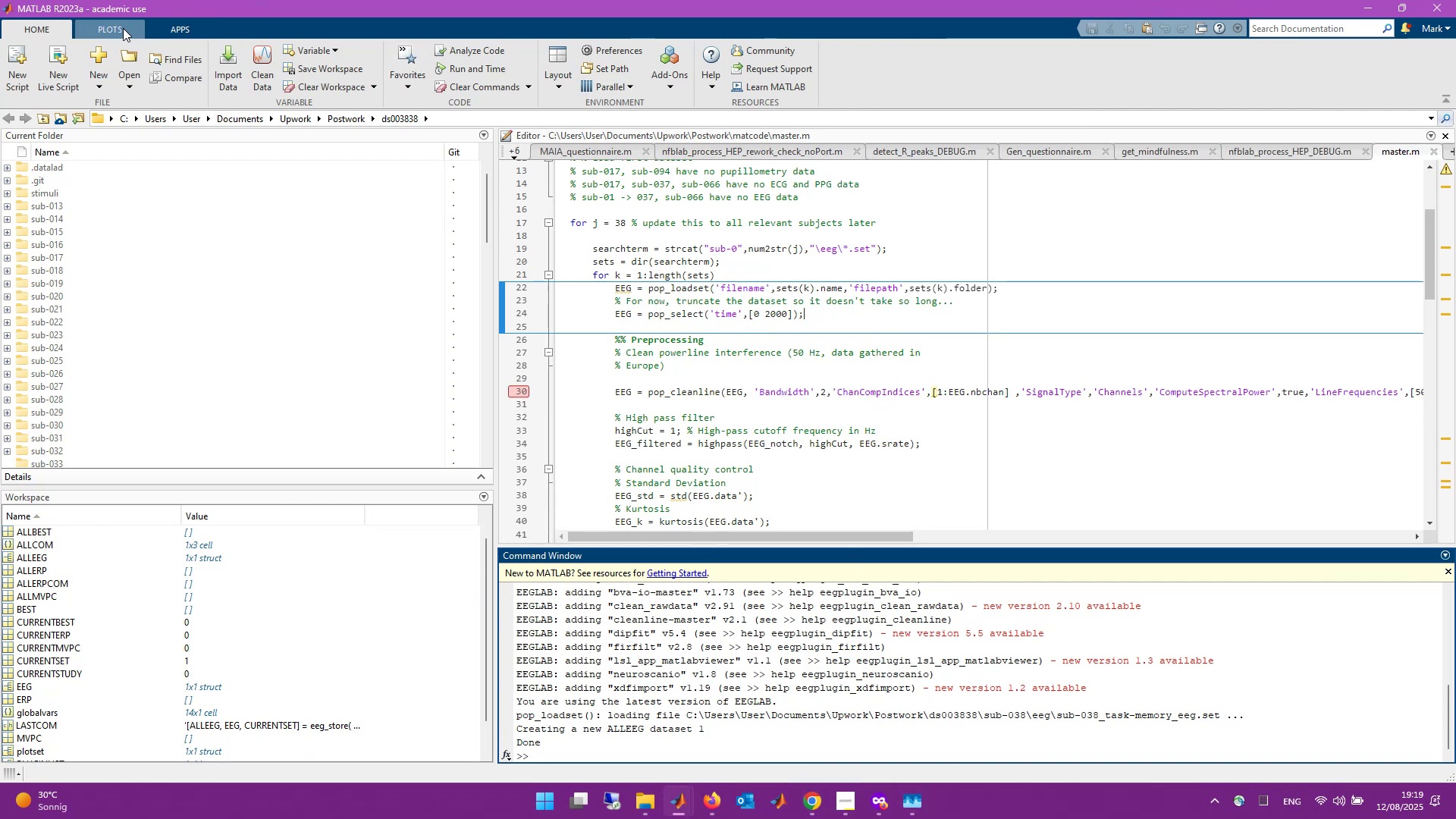 
wait(5.25)
 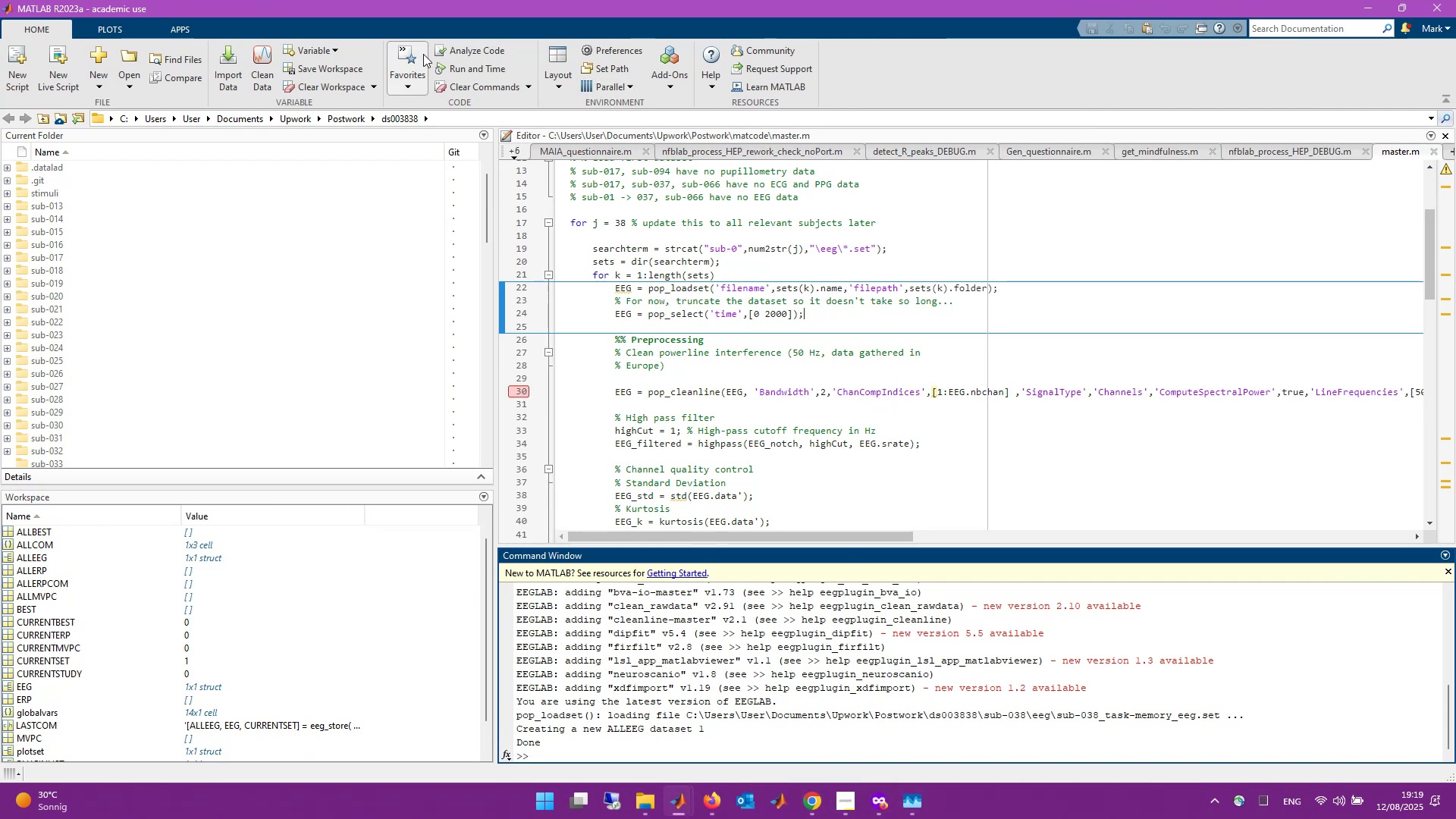 
left_click([51, 27])
 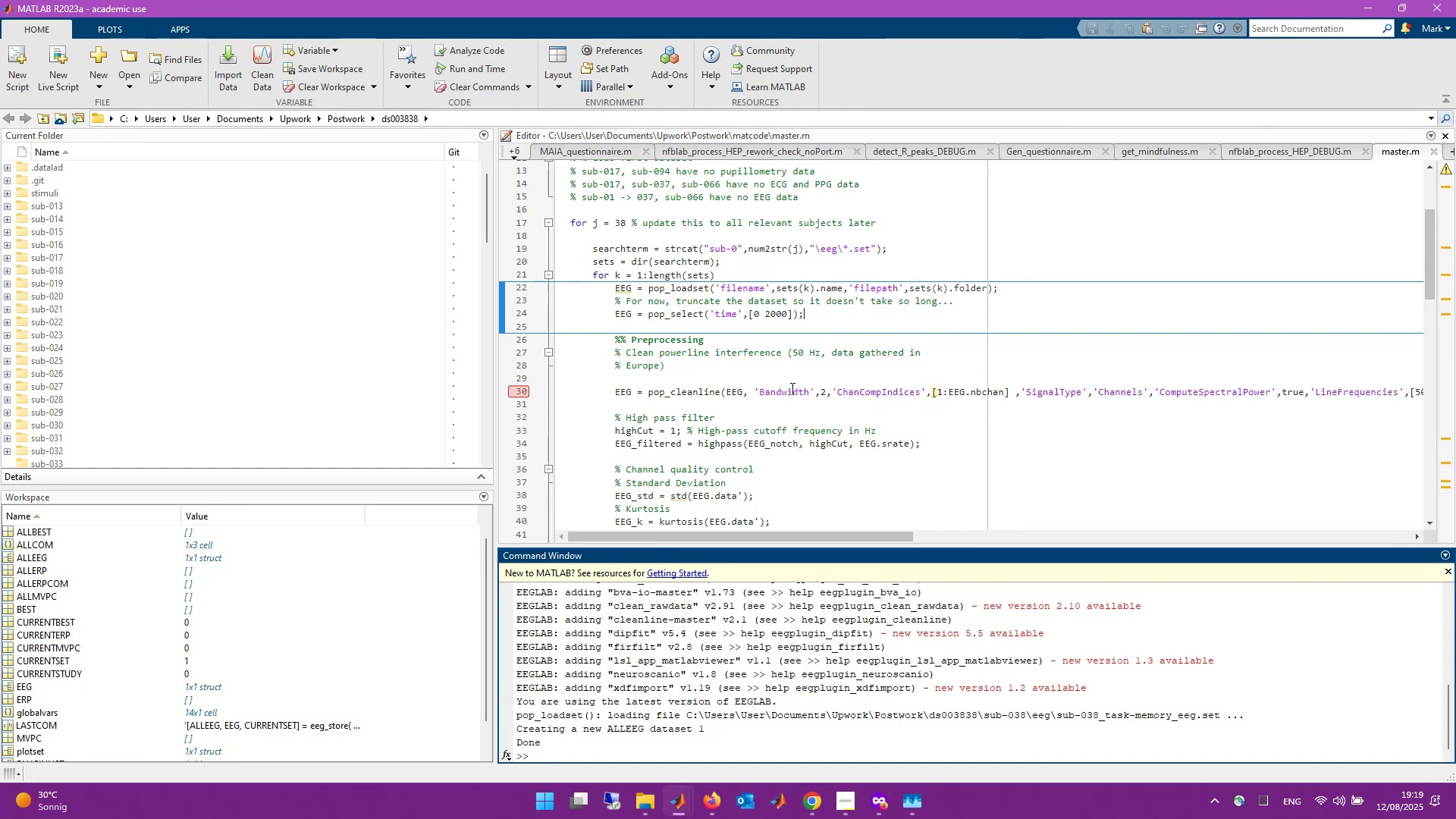 
left_click([838, 356])
 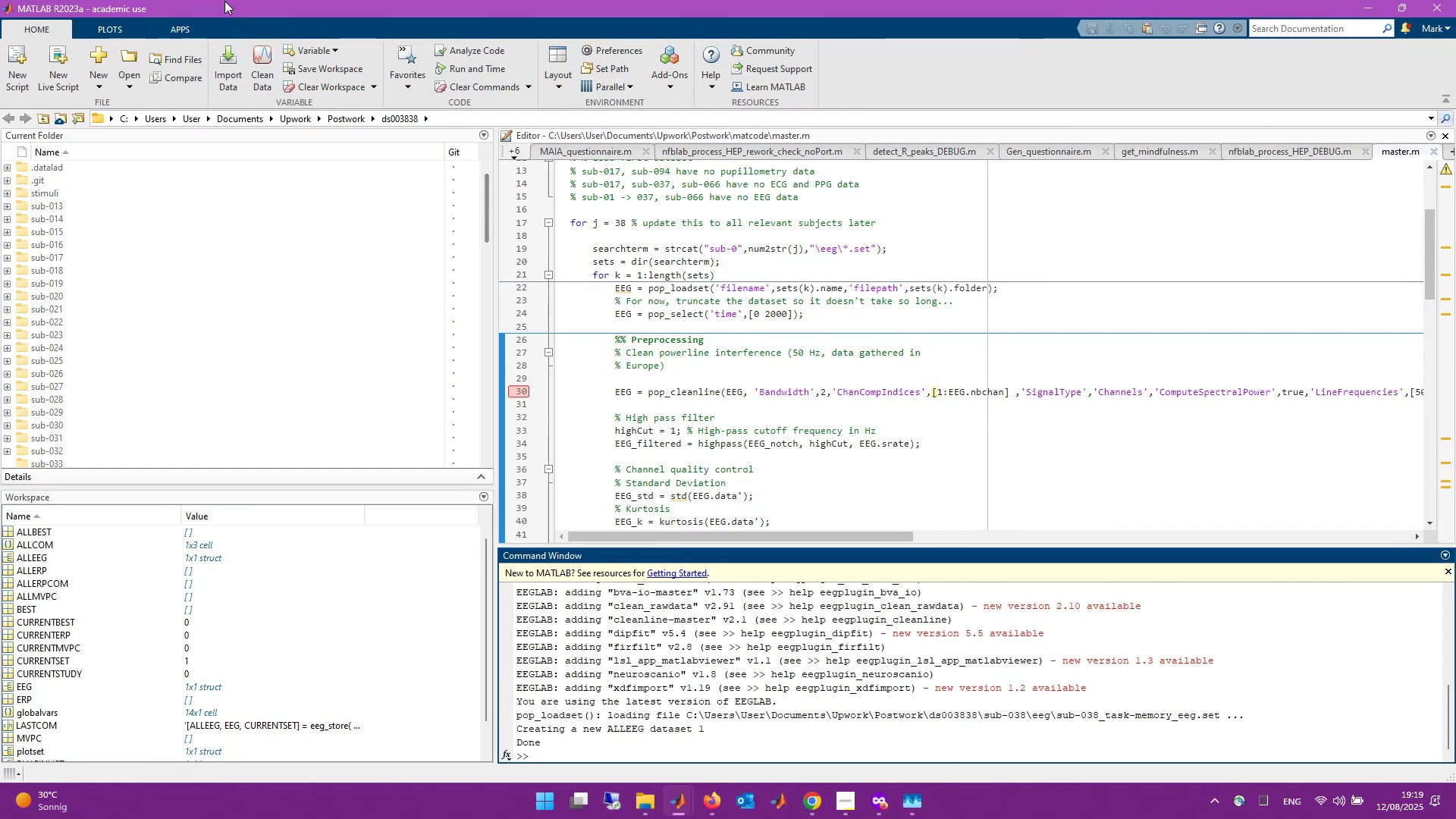 
double_click([233, 29])
 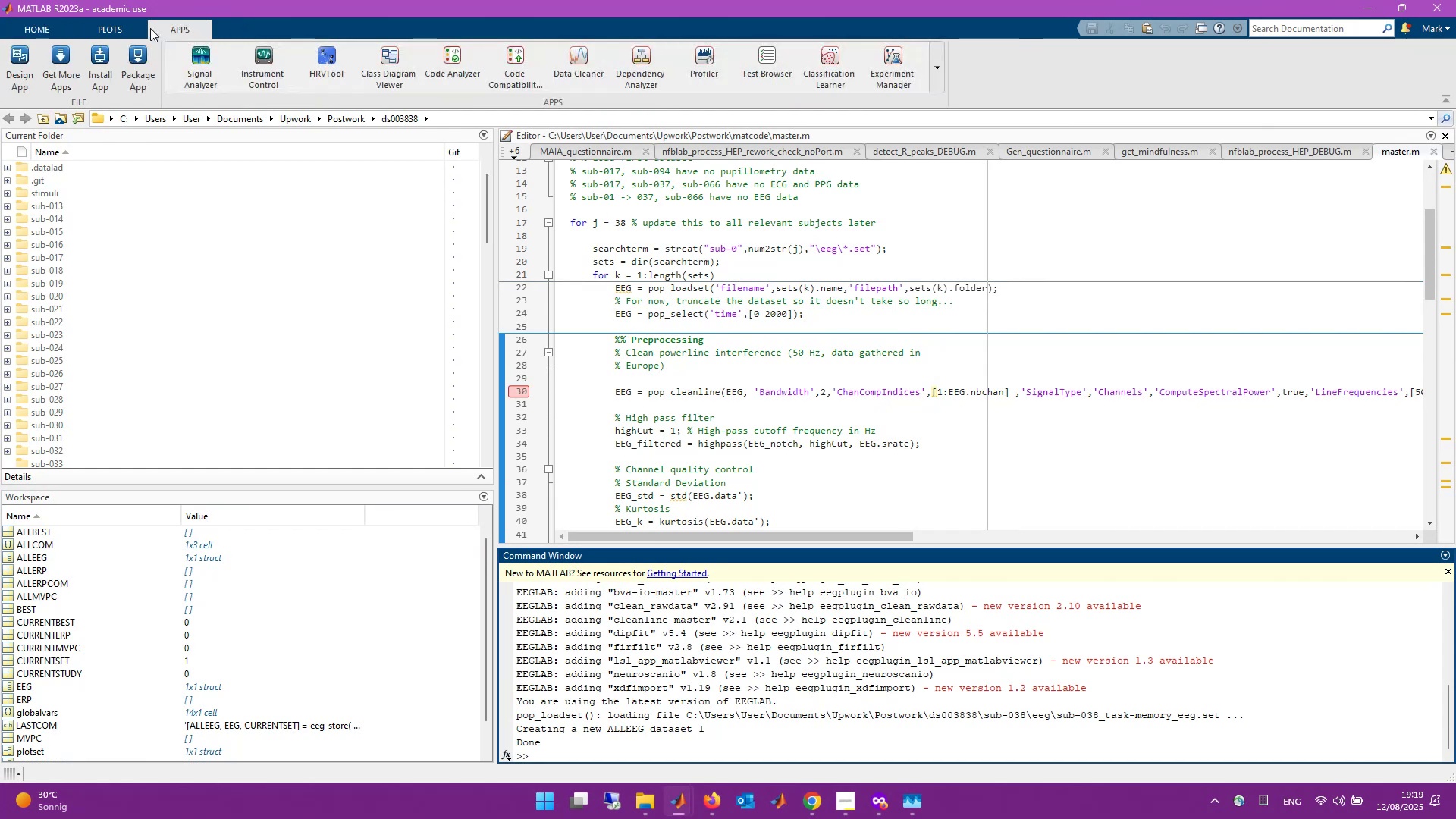 
double_click([73, 27])
 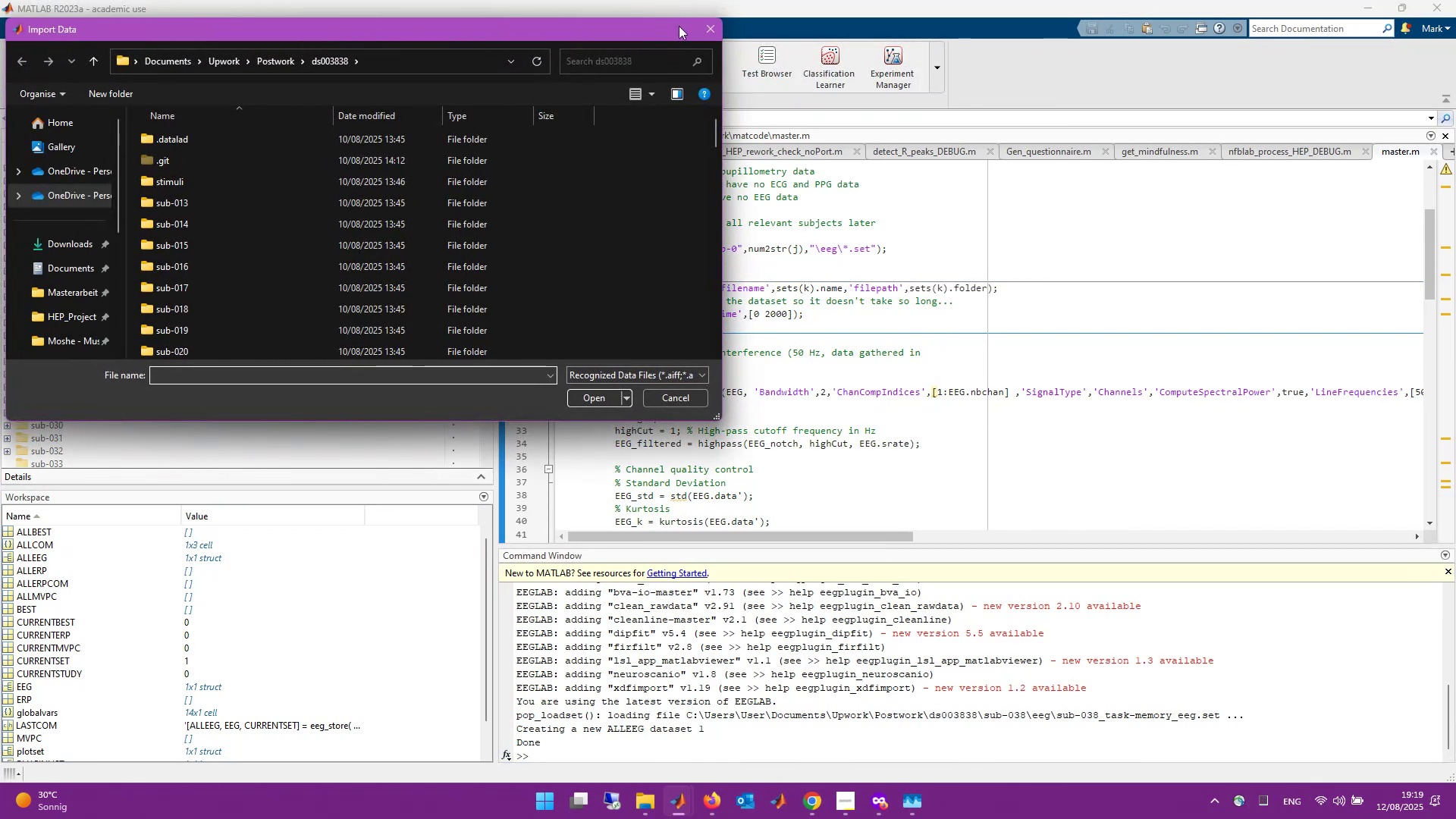 
left_click([704, 31])
 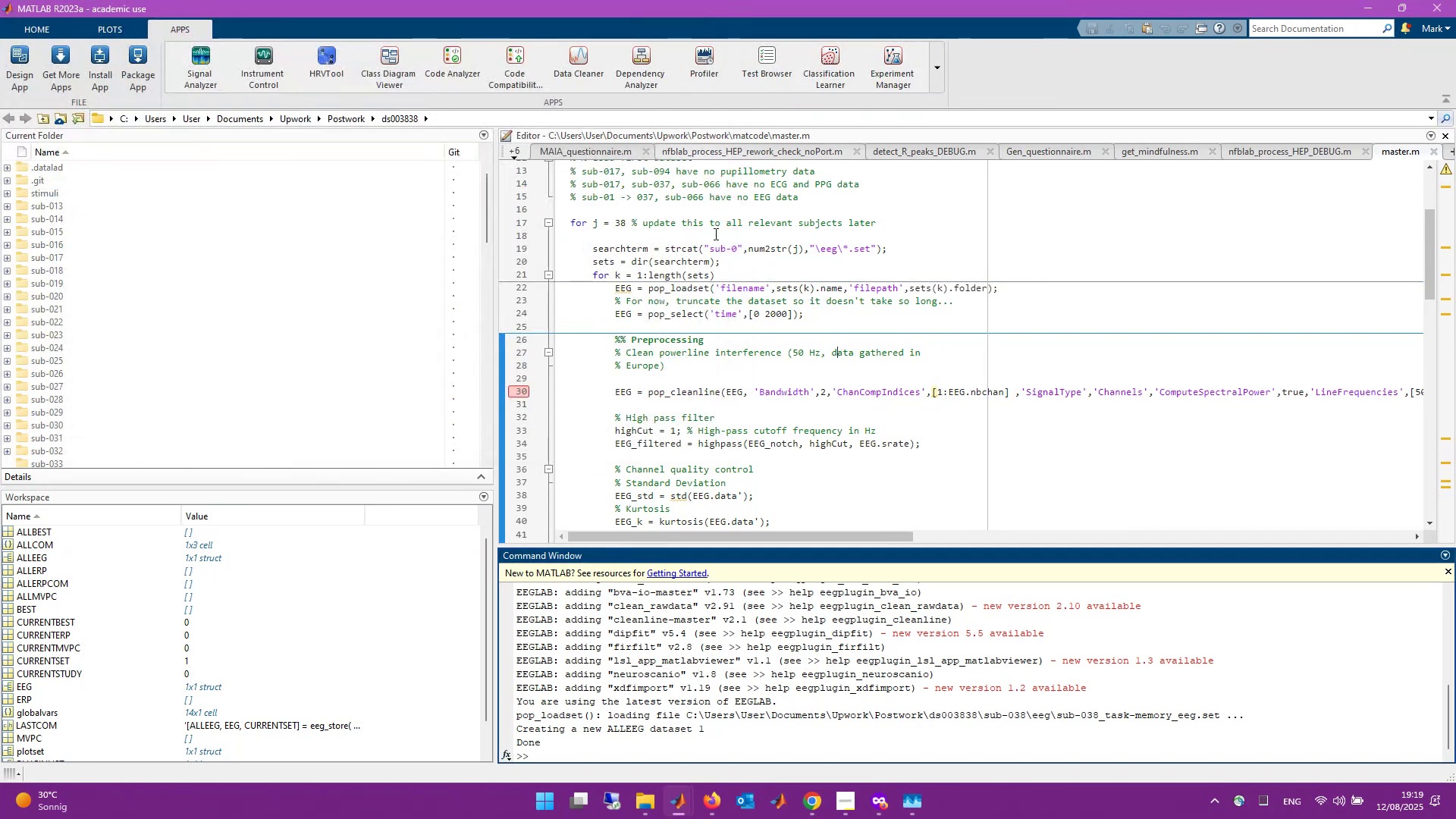 
left_click([740, 257])
 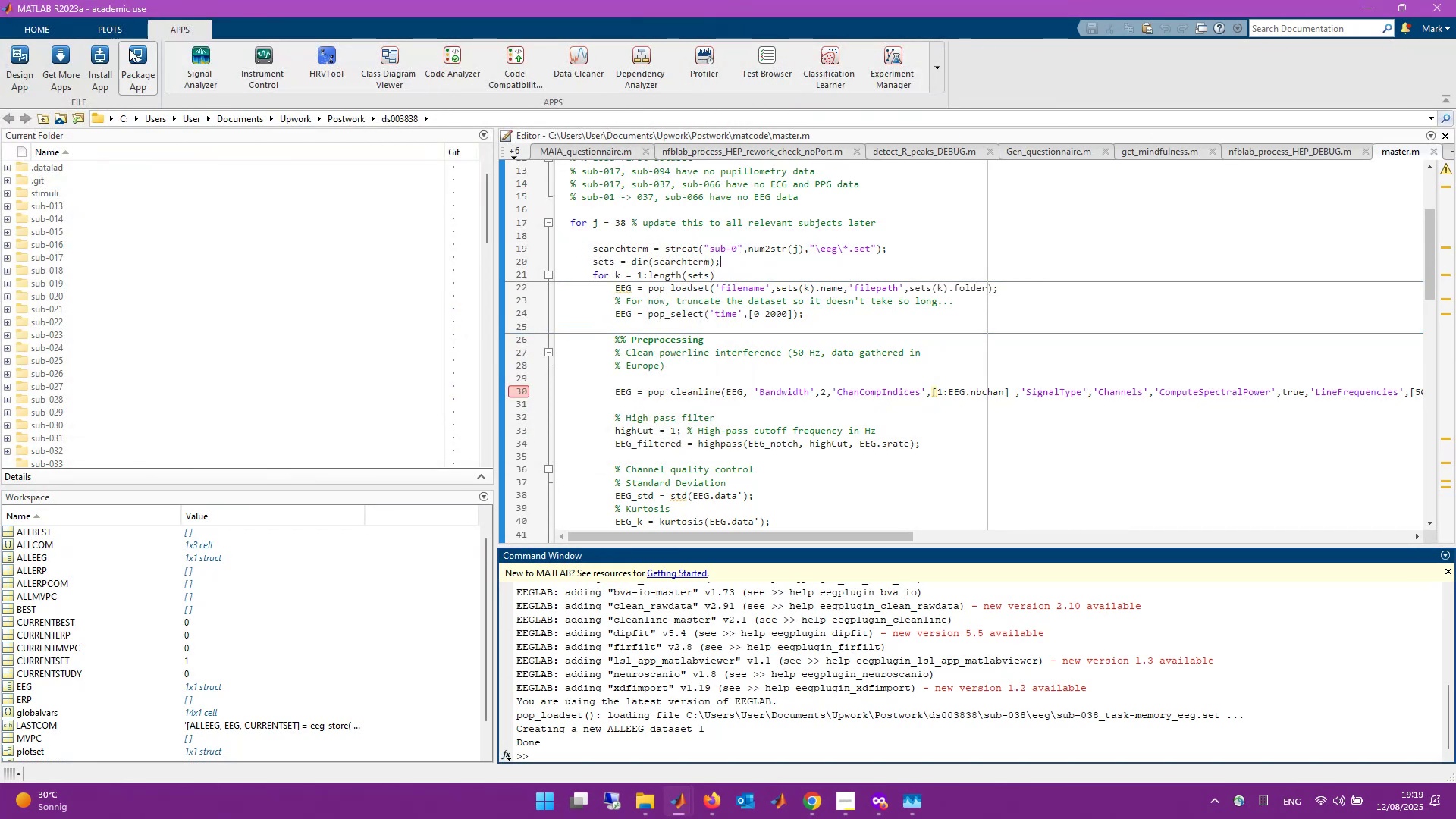 
left_click([59, 20])
 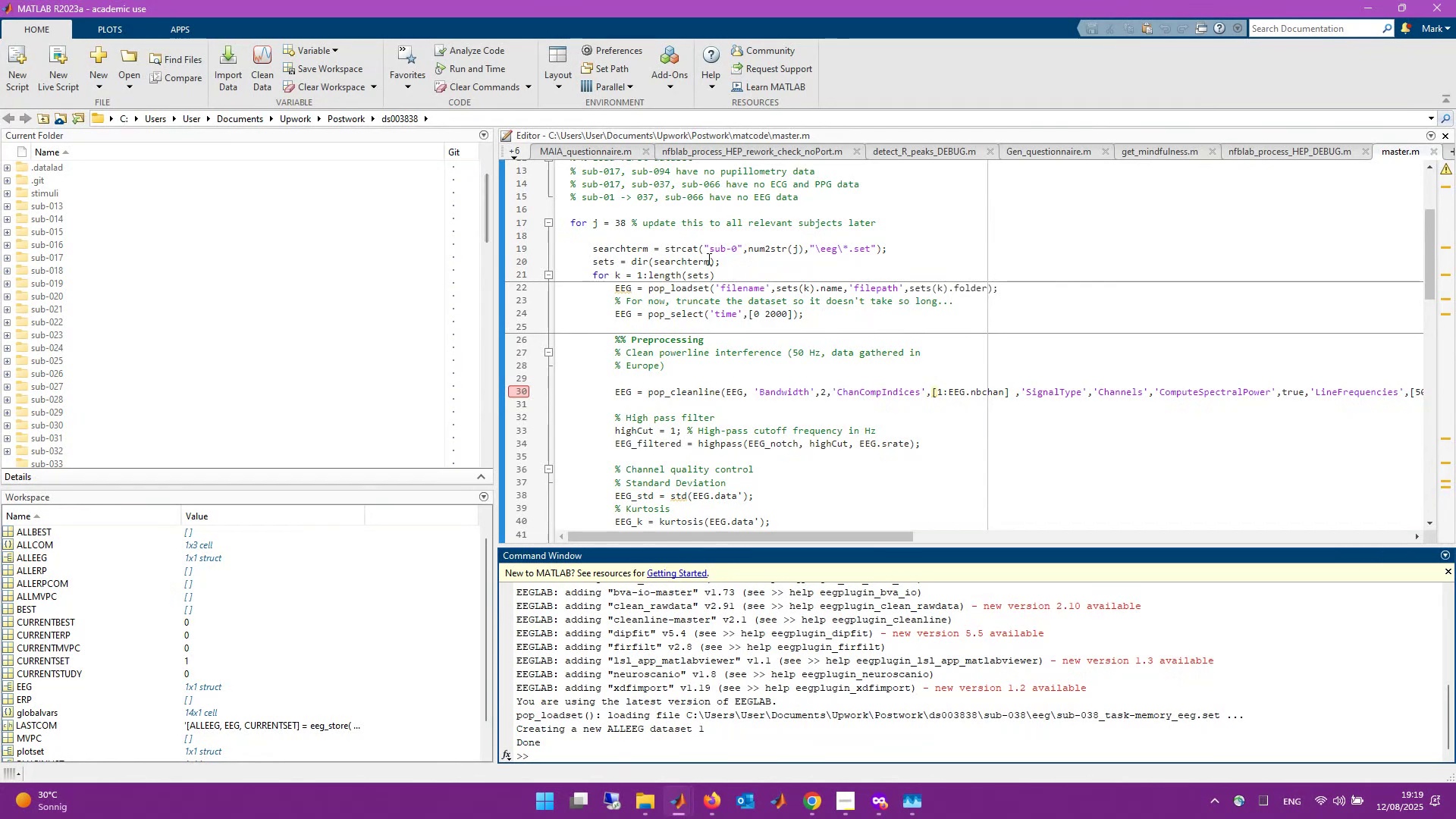 
double_click([723, 259])
 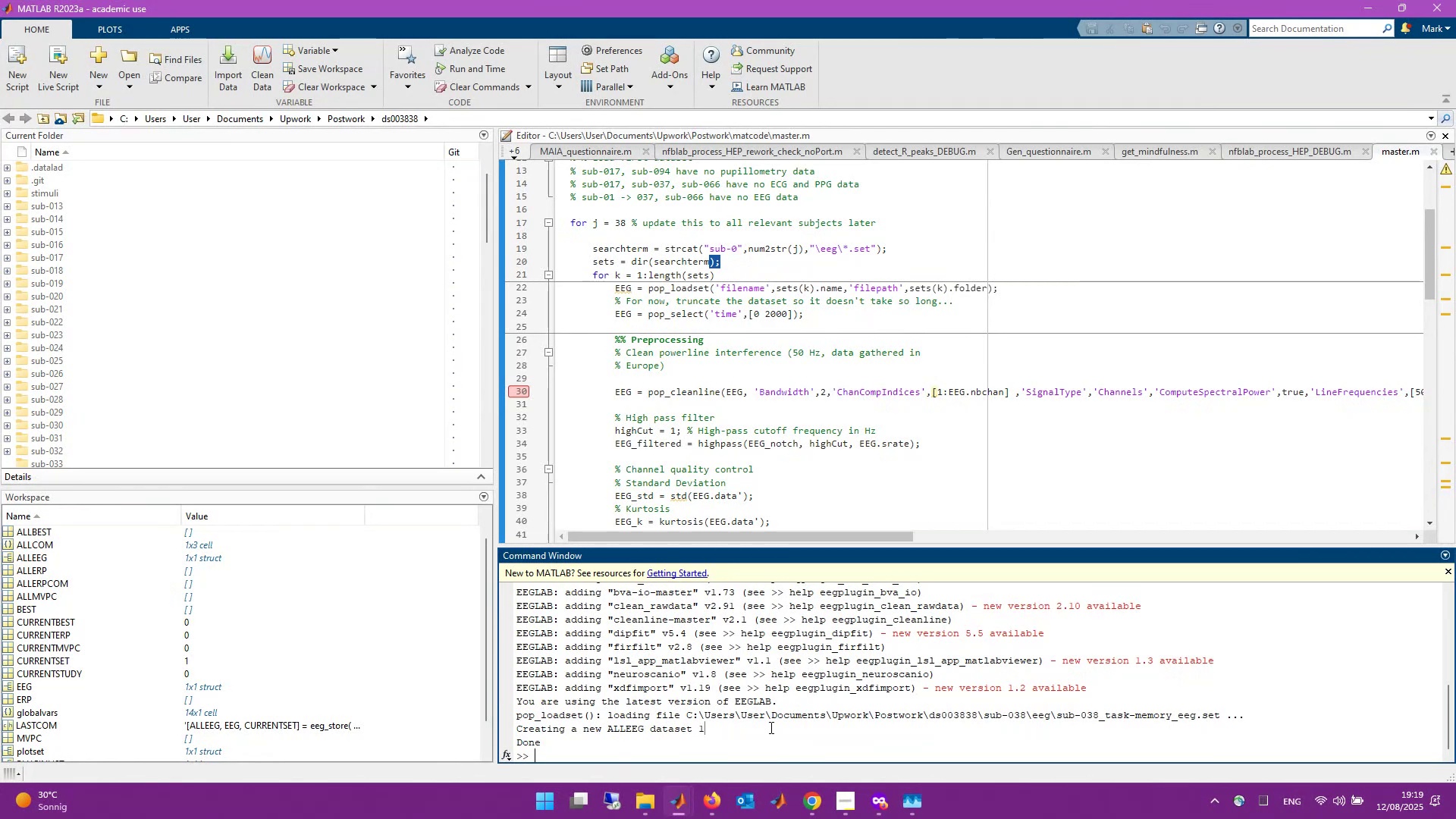 
double_click([770, 733])
 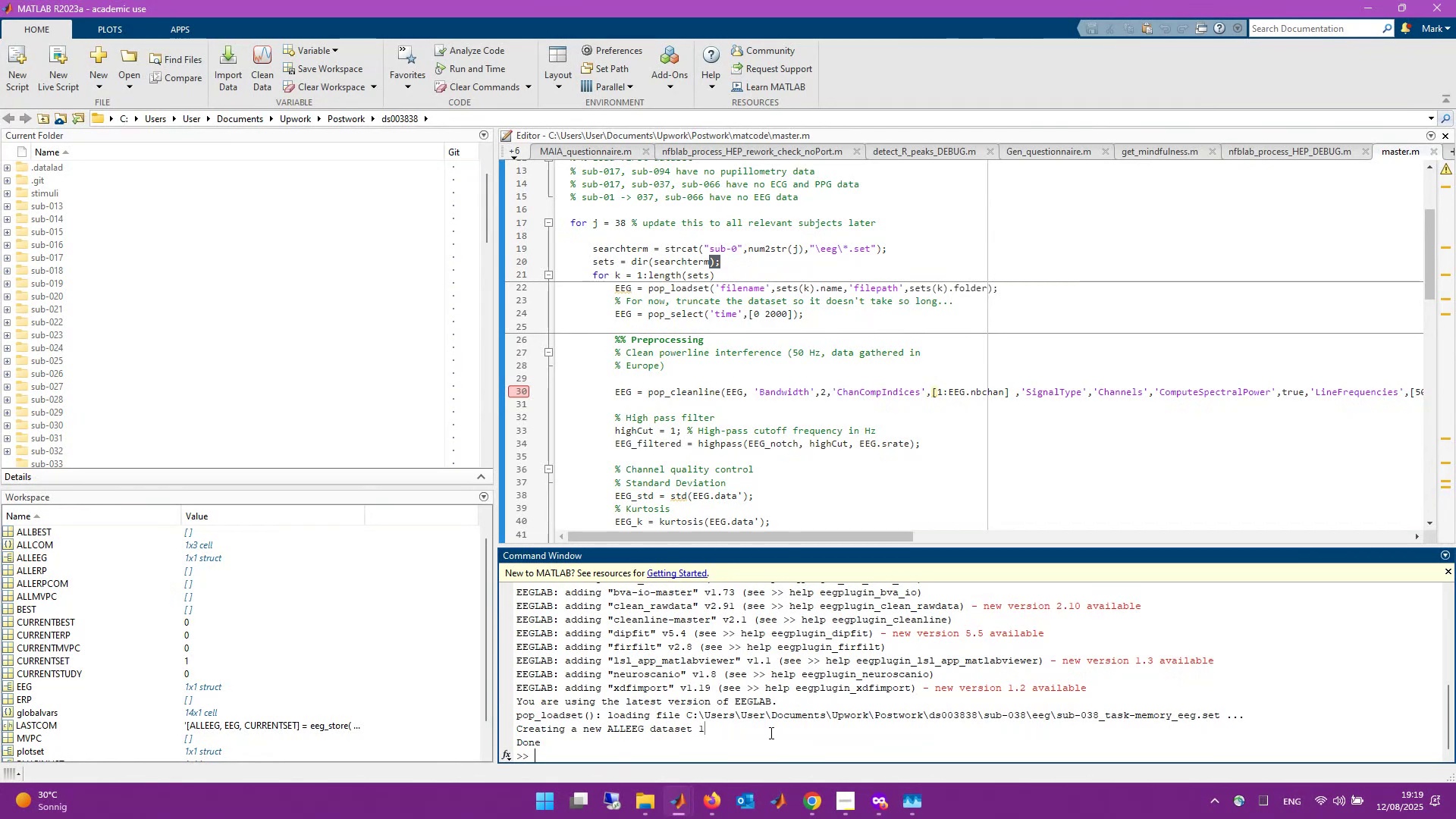 
triple_click([770, 733])
 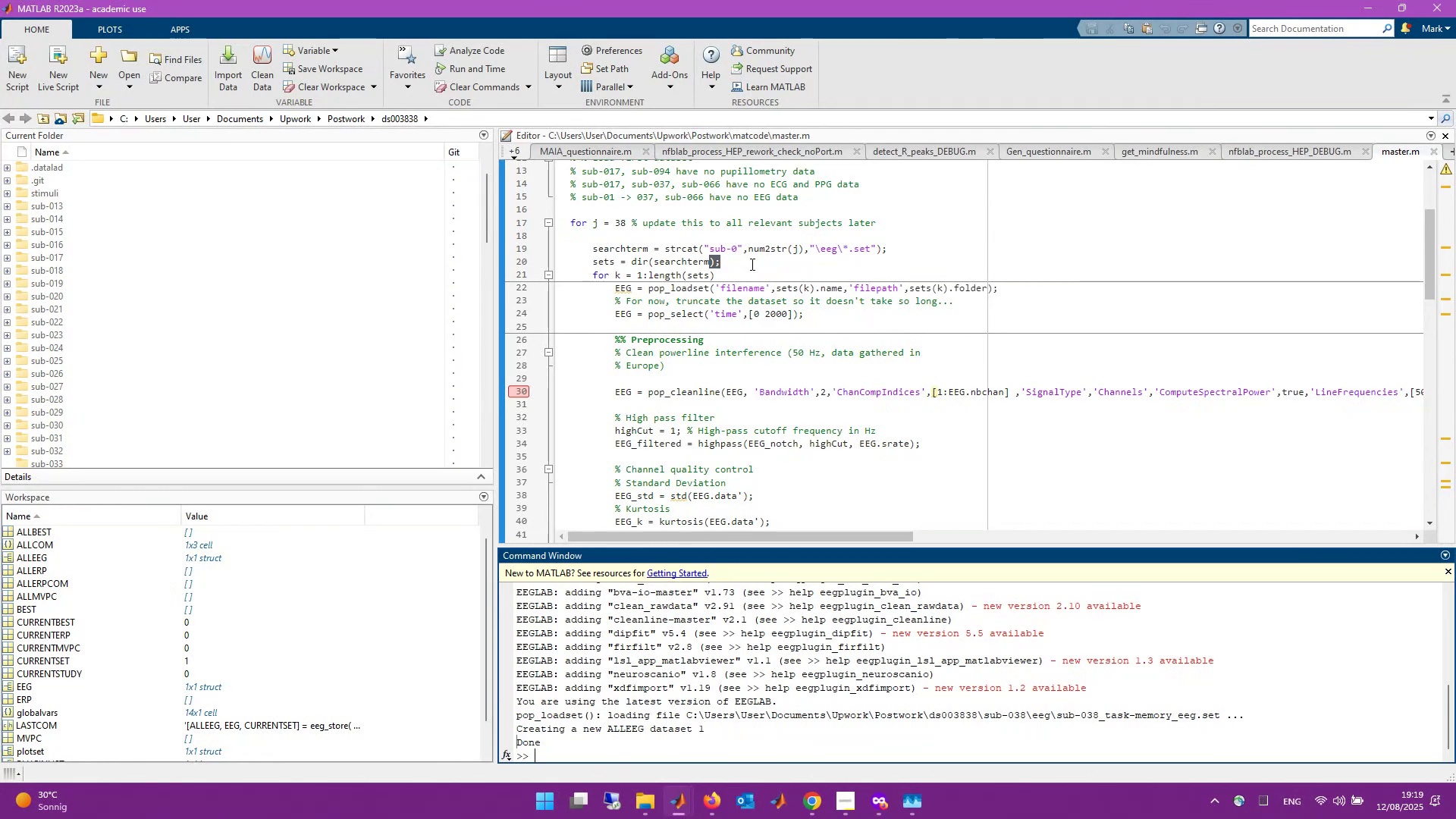 
left_click([754, 256])
 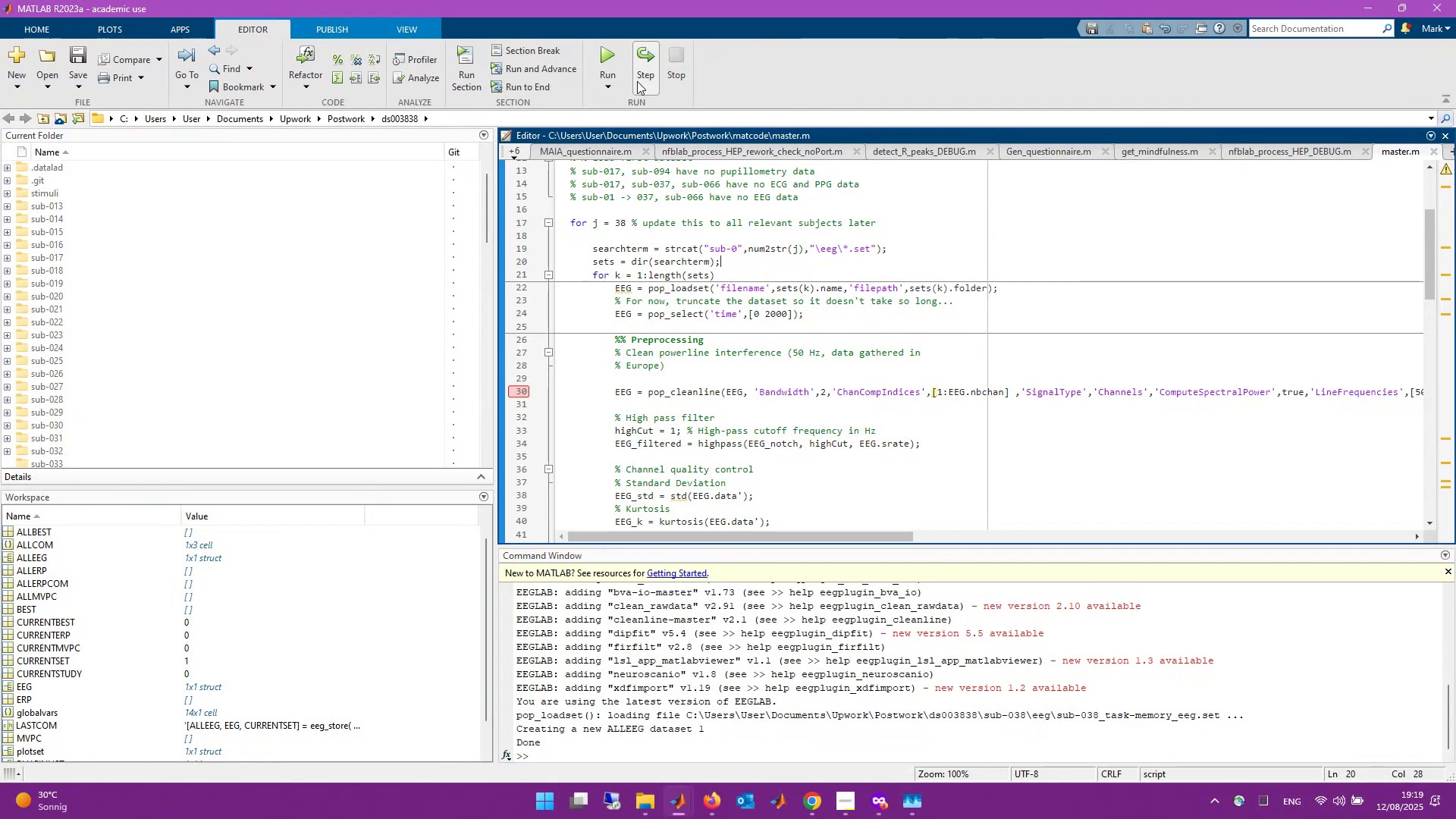 
left_click([615, 58])
 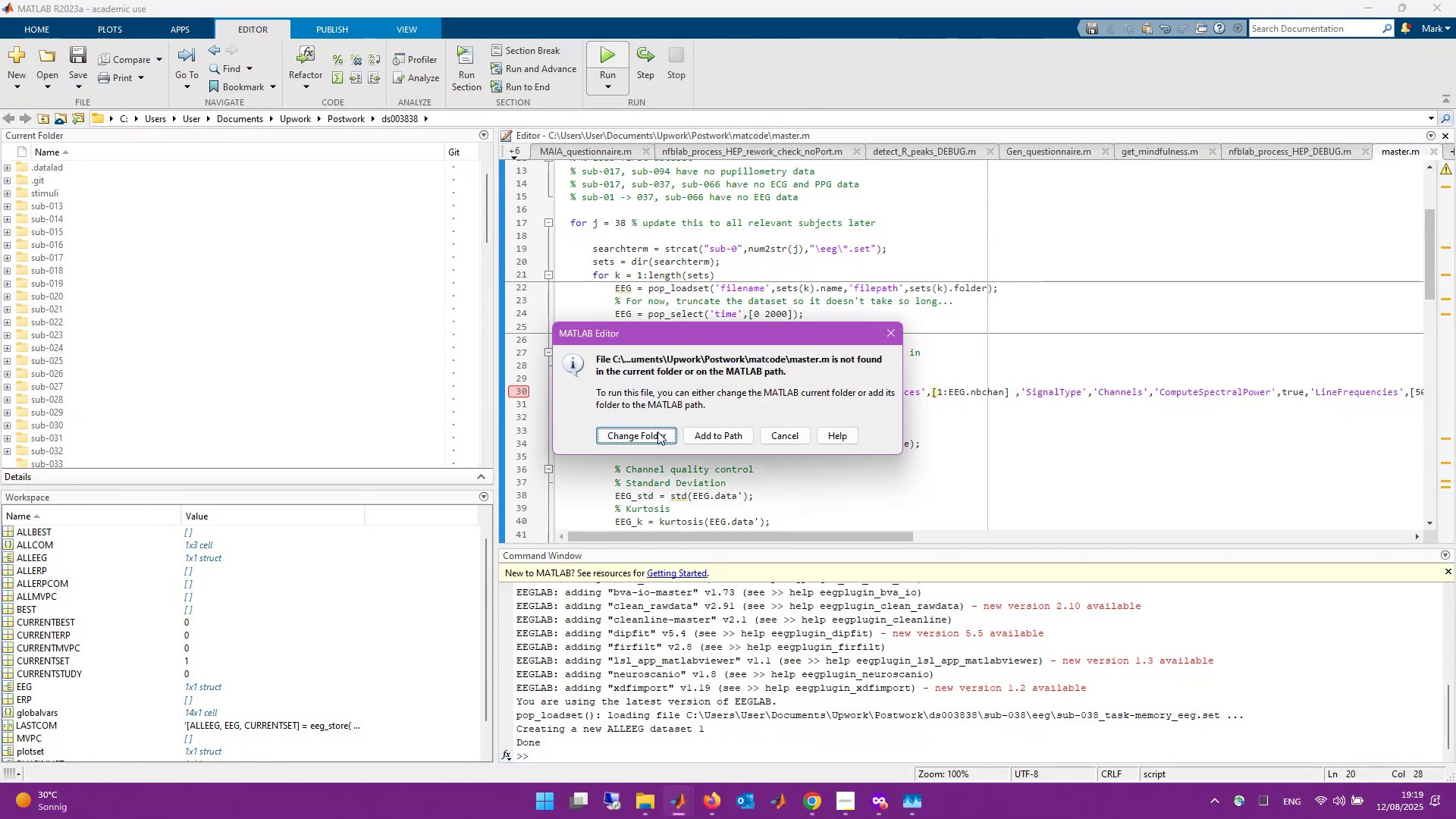 
left_click([657, 435])
 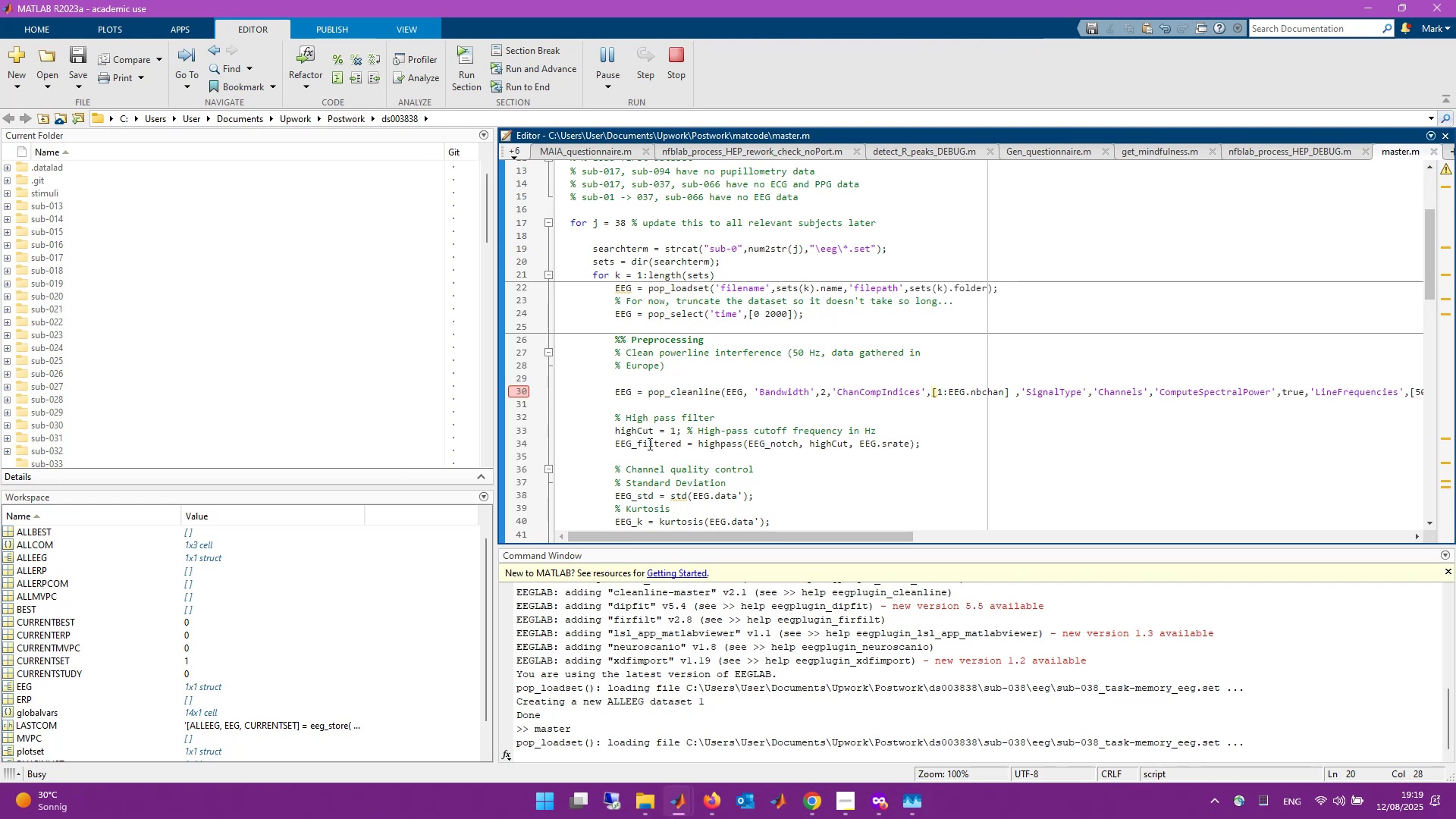 
wait(12.59)
 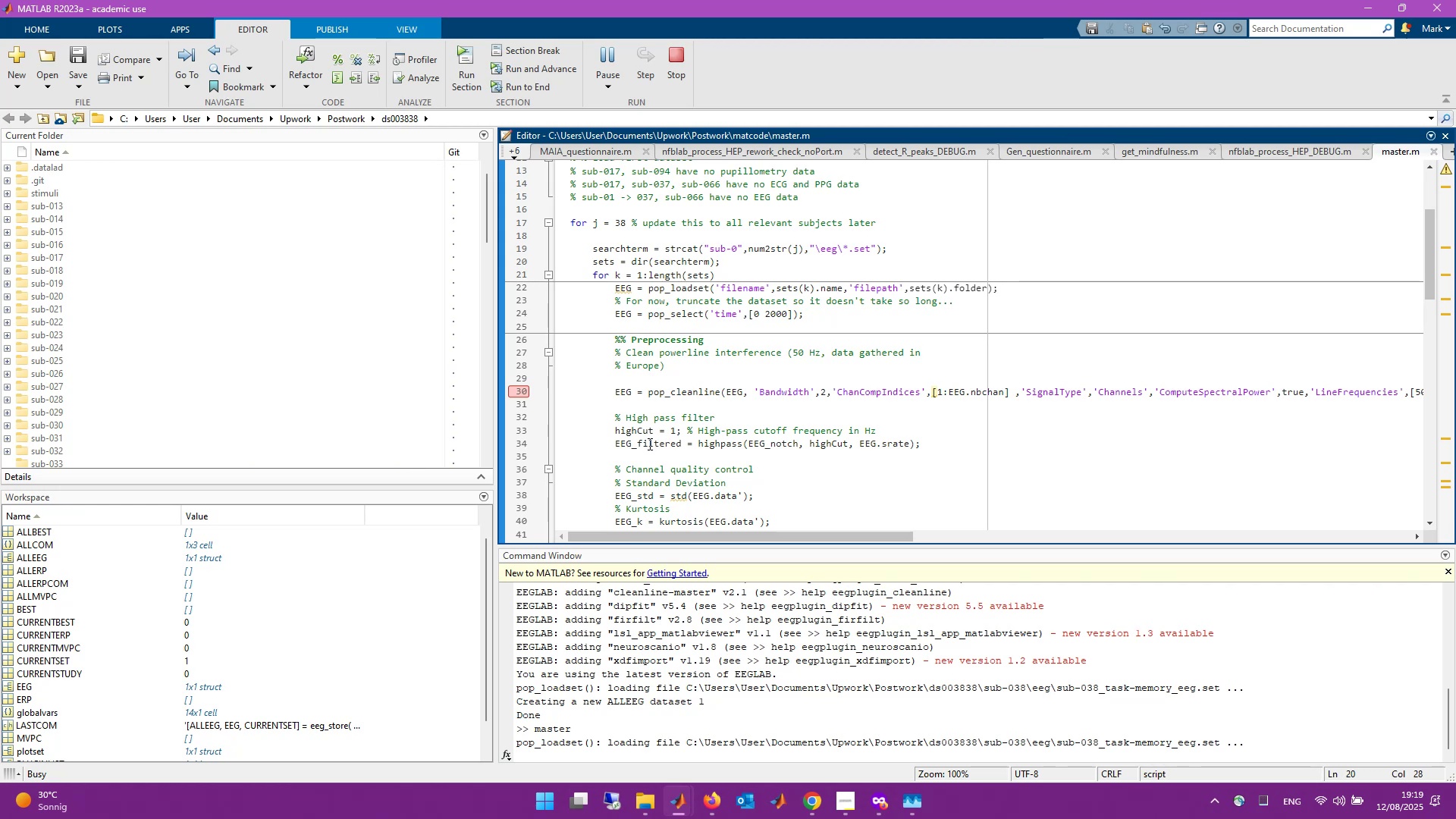 
double_click([27, 685])
 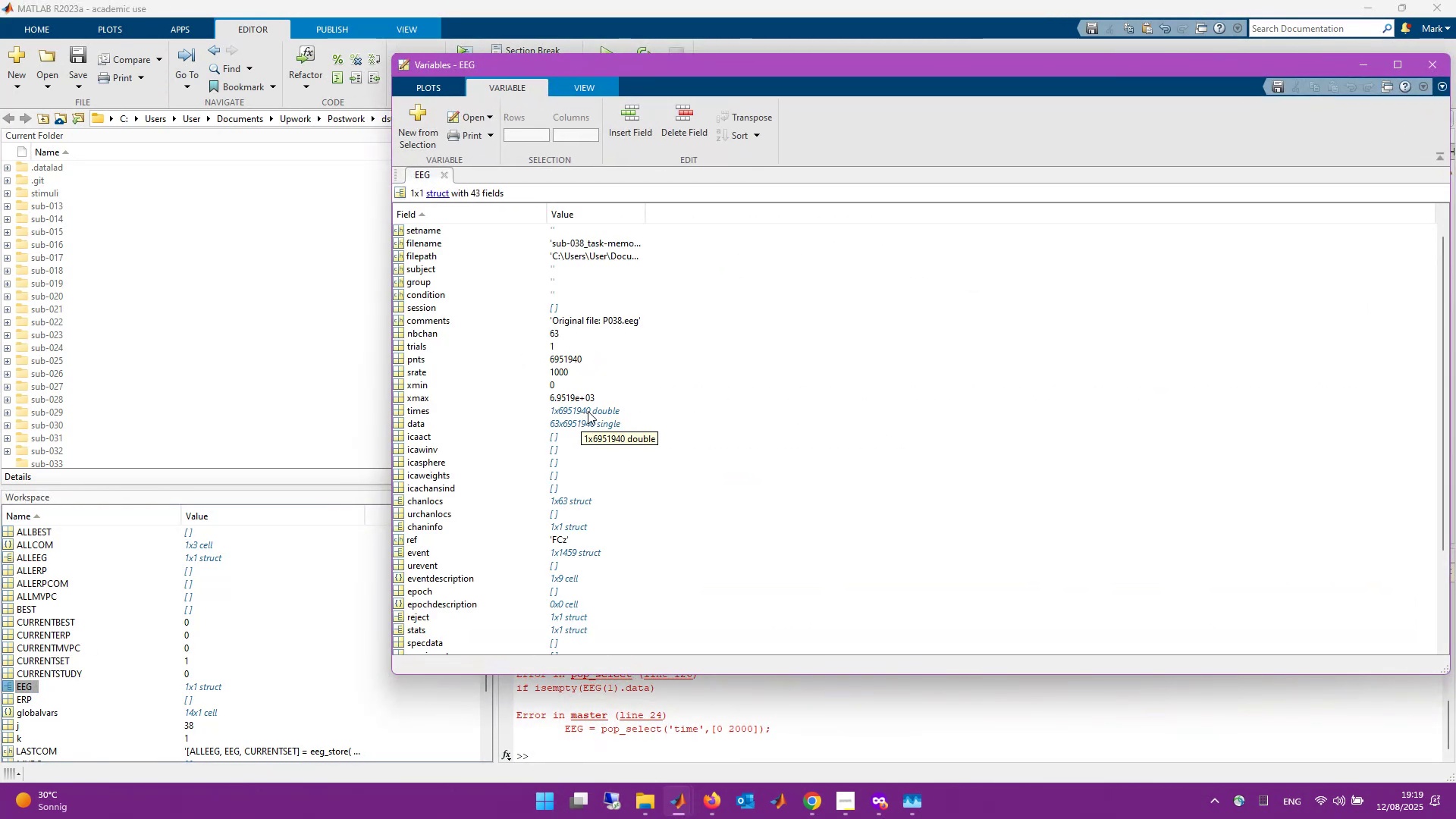 
wait(13.99)
 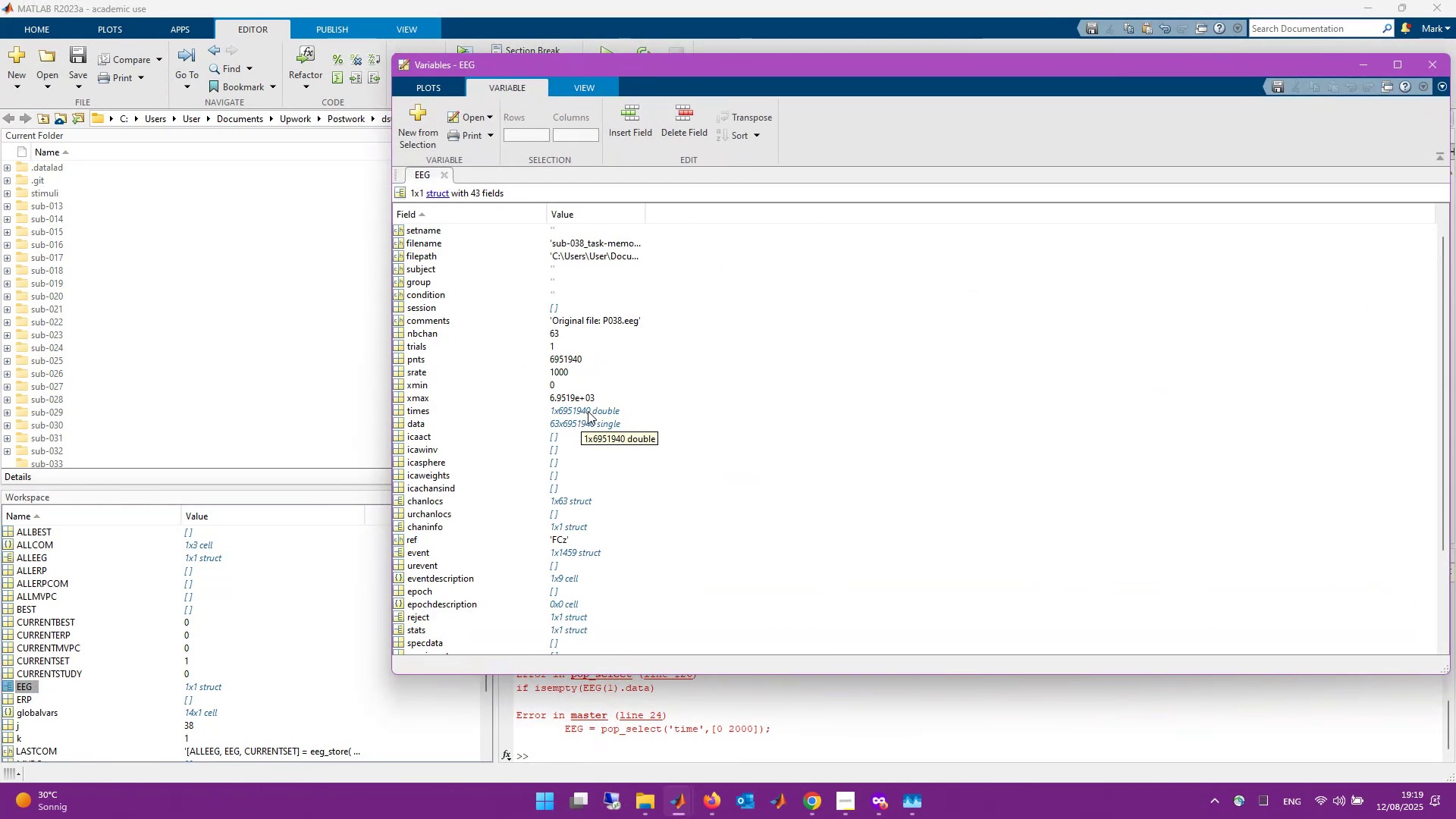 
left_click([1373, 64])
 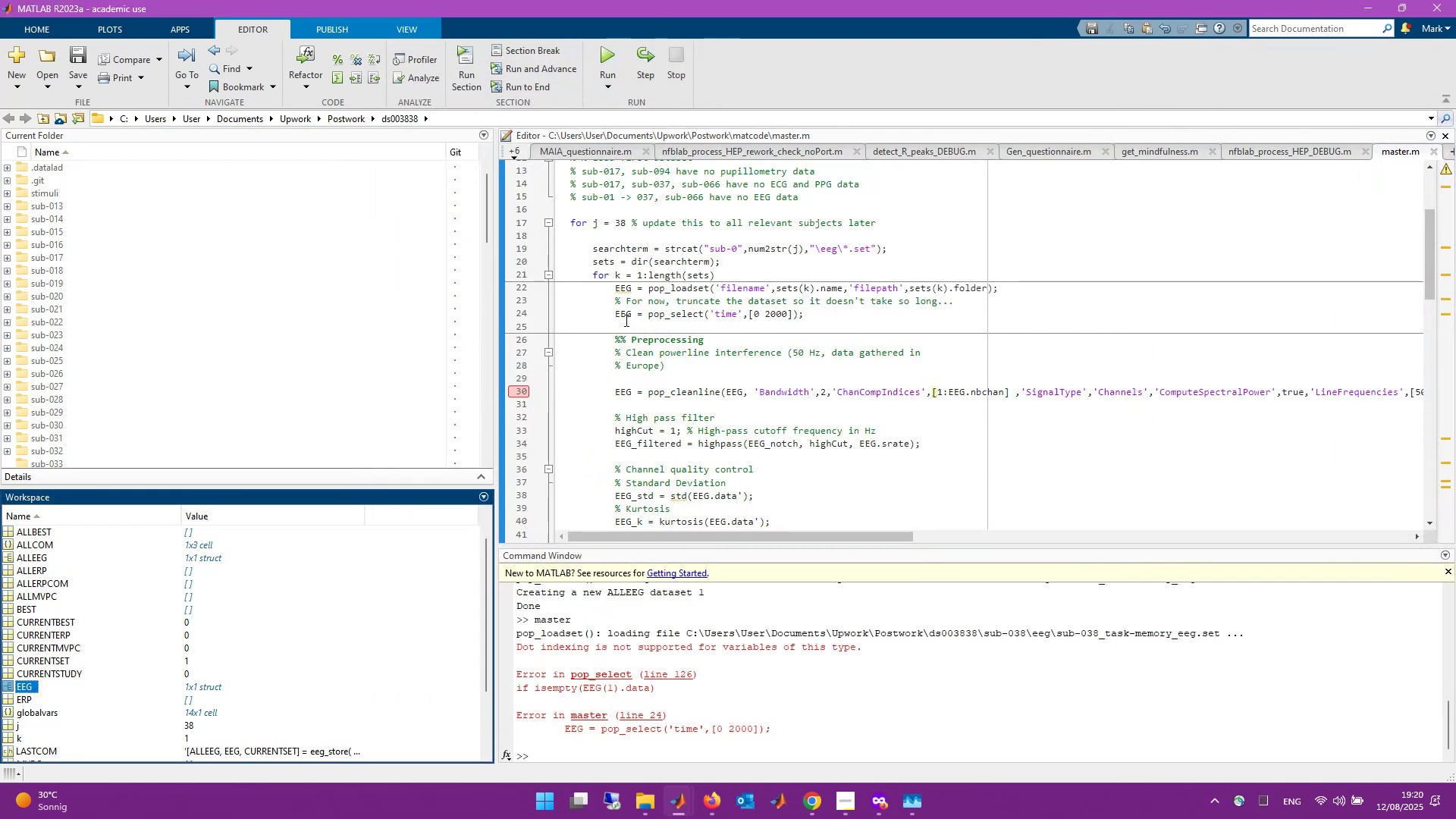 
left_click_drag(start_coordinate=[614, 316], to_coordinate=[843, 322])
 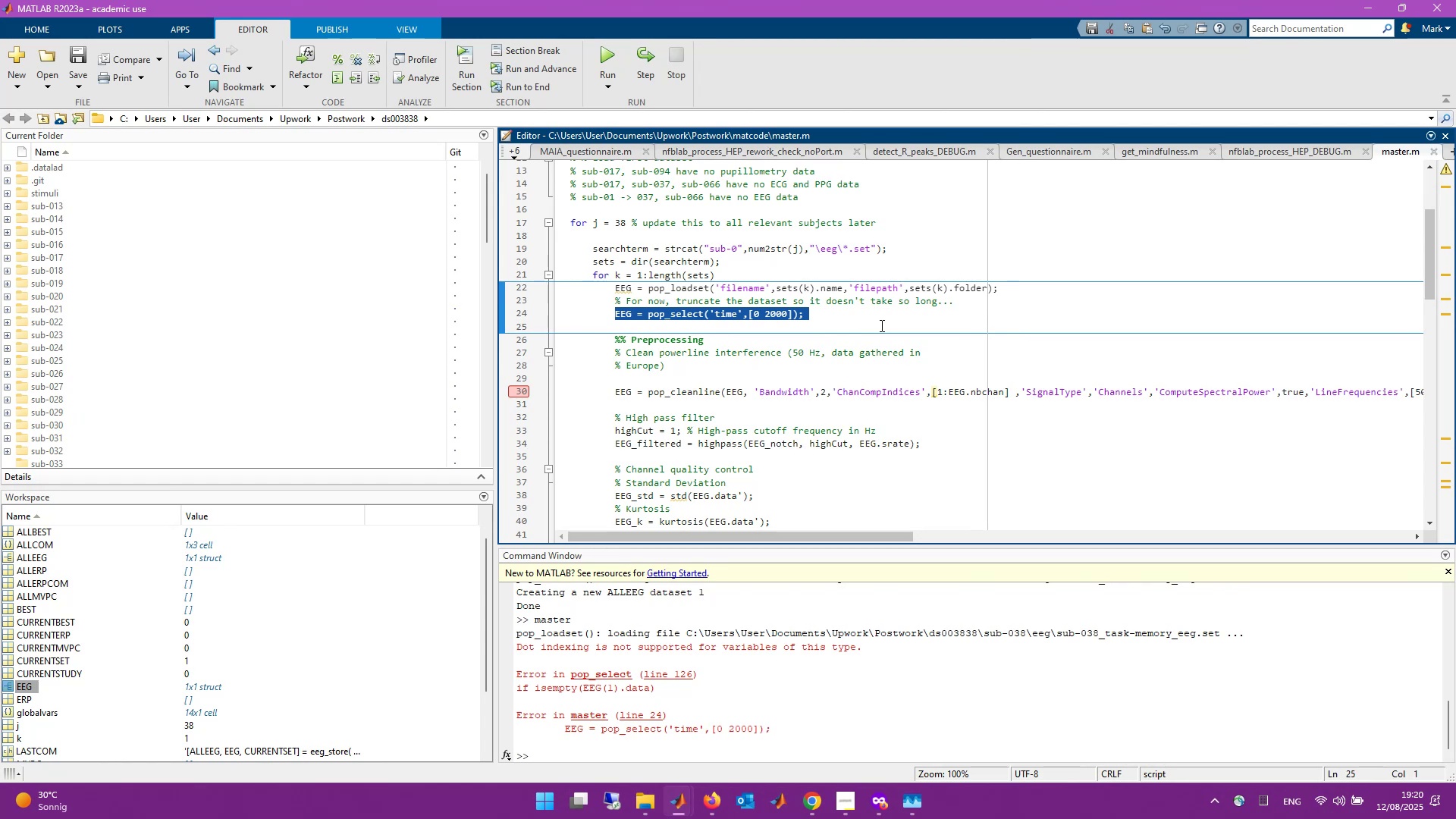 
wait(8.39)
 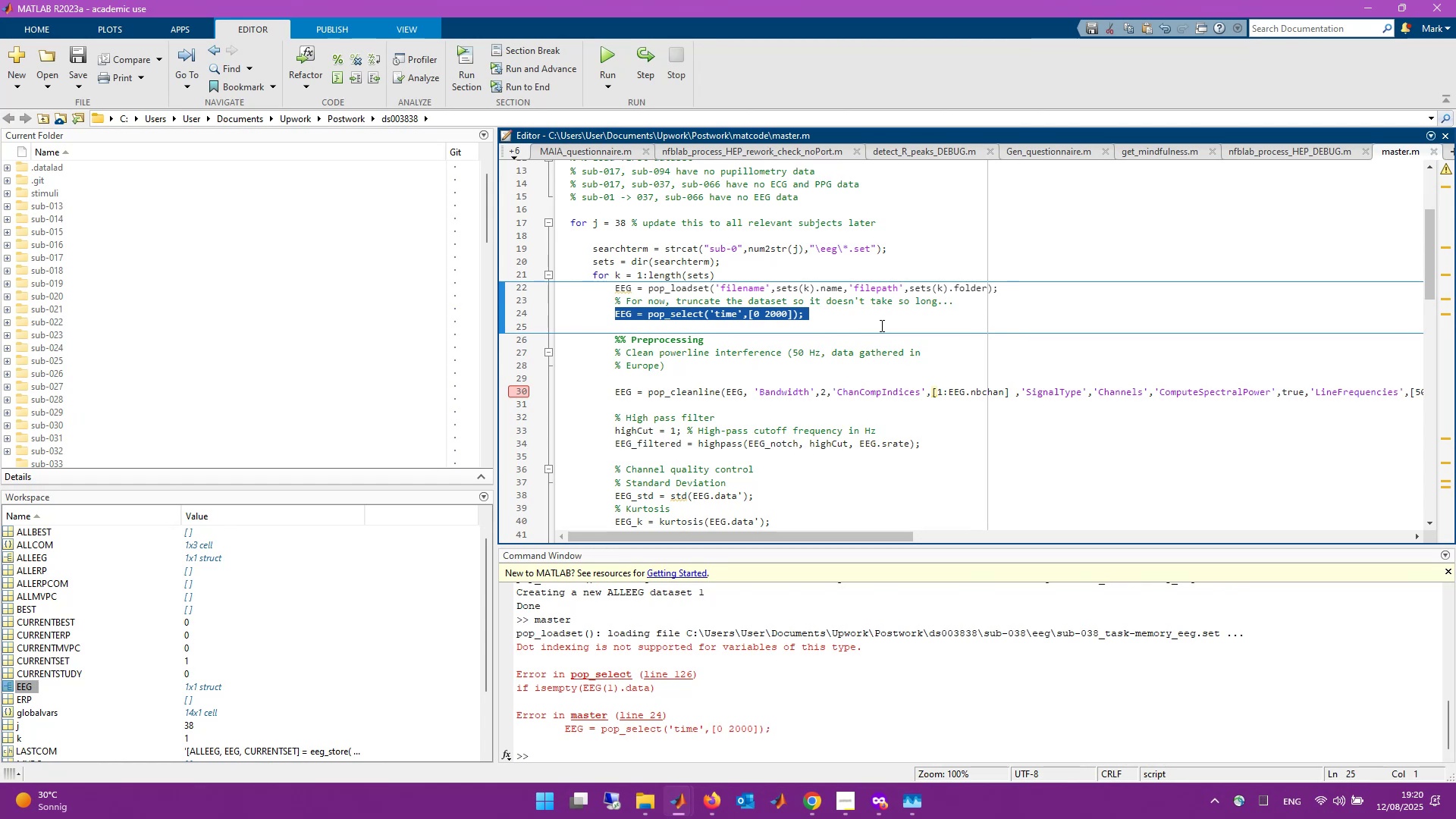 
key(F9)
 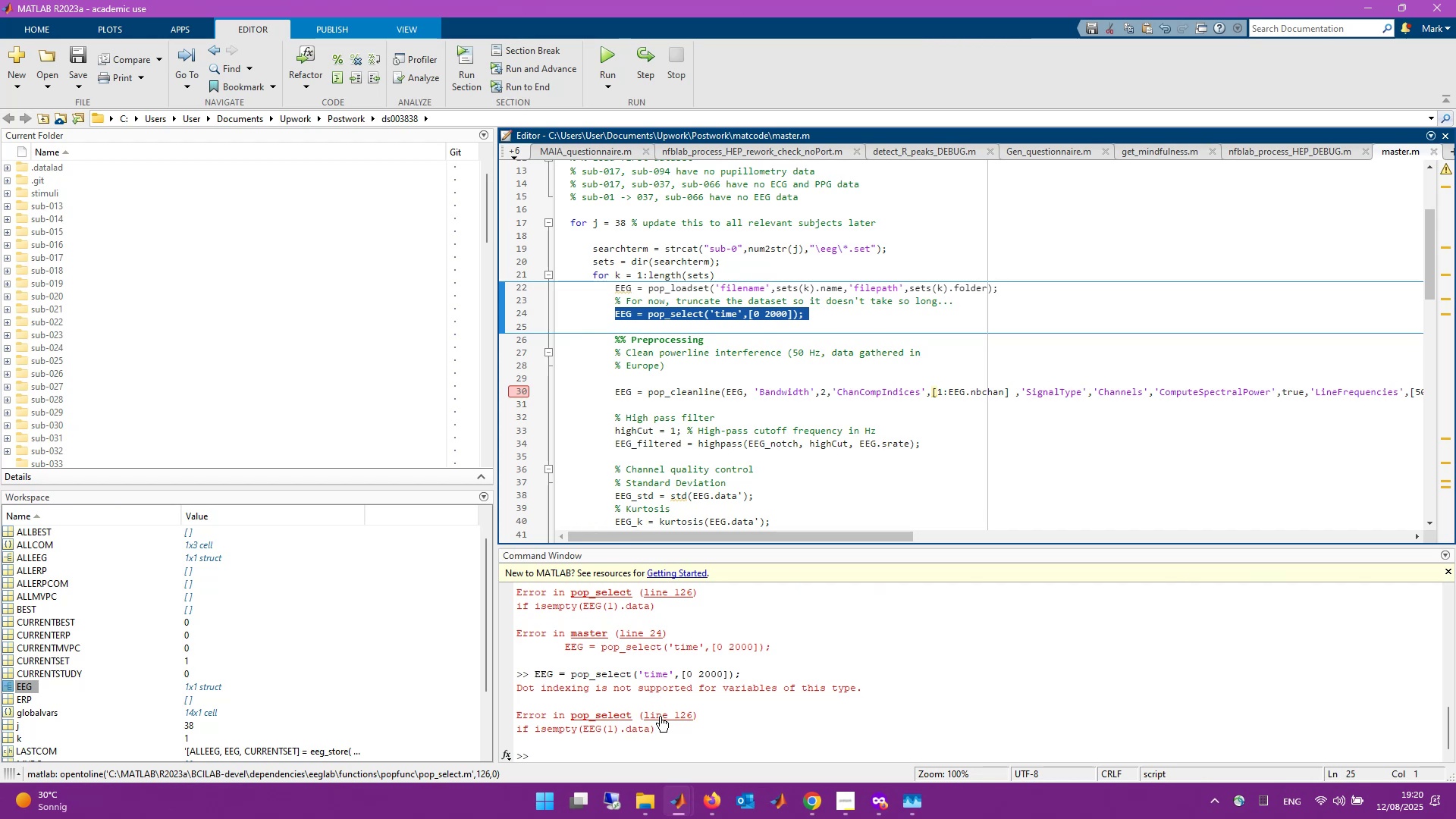 
wait(9.43)
 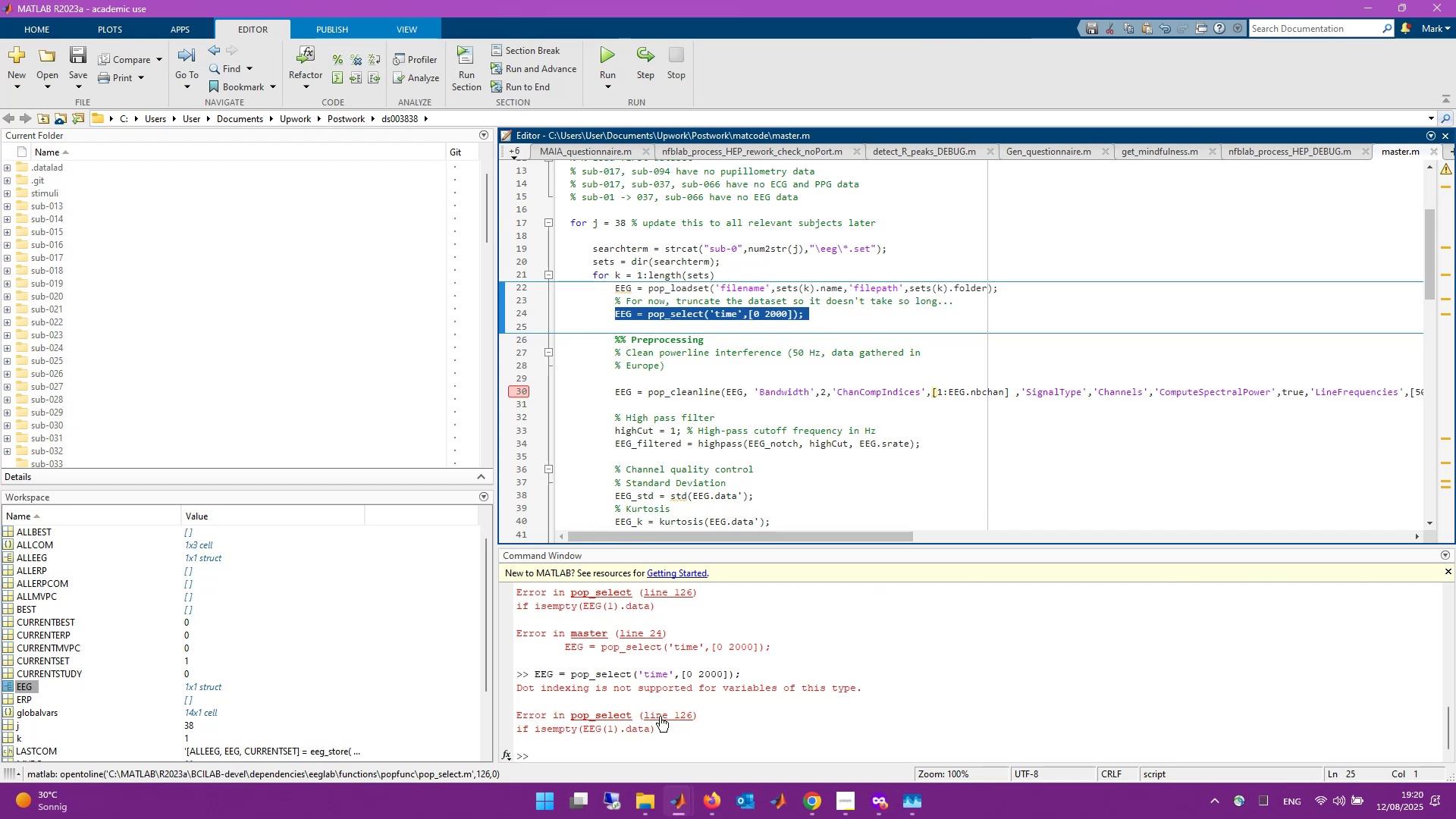 
scroll: coordinate [657, 696], scroll_direction: down, amount: 1.0
 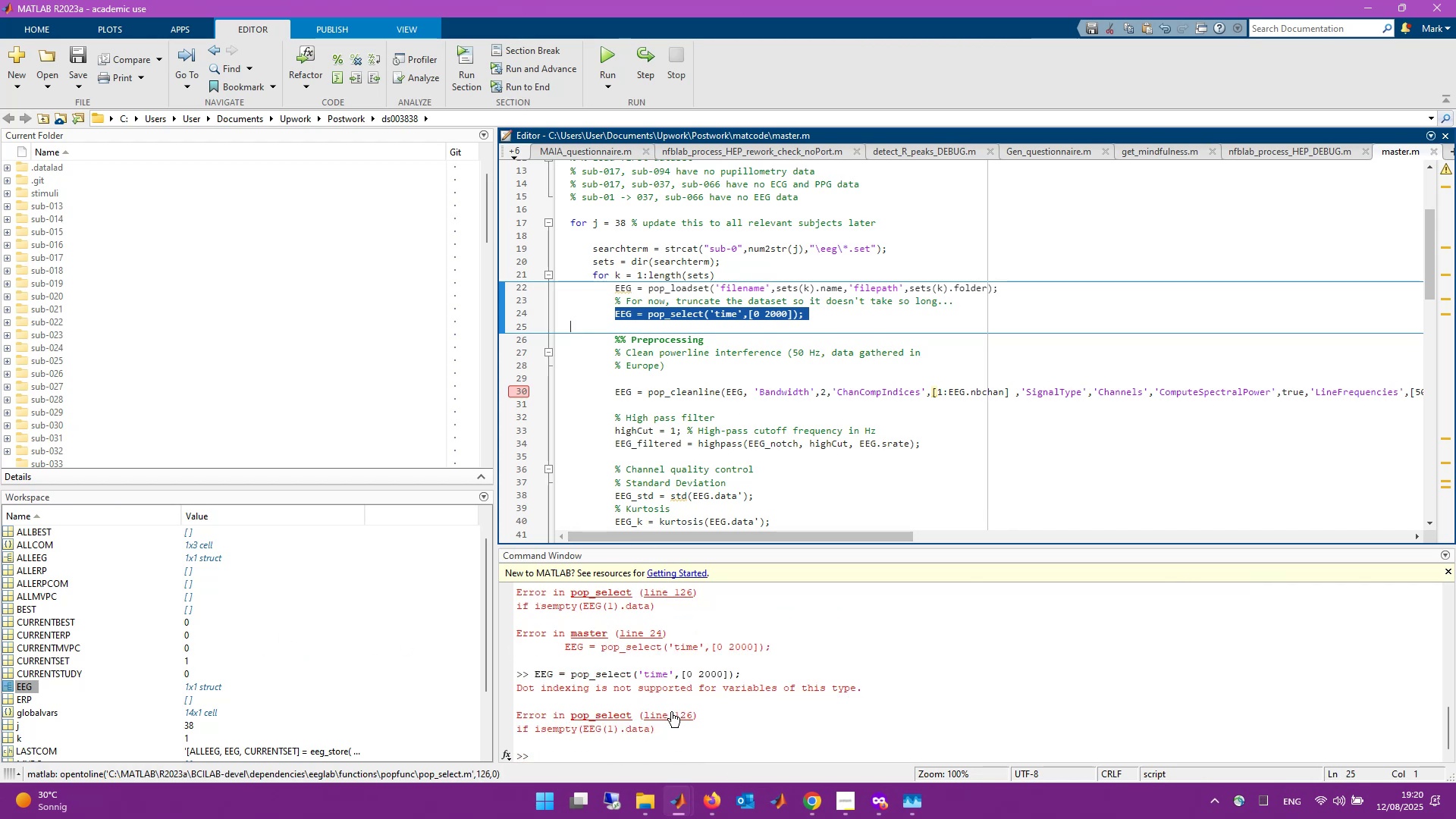 
left_click([671, 711])
 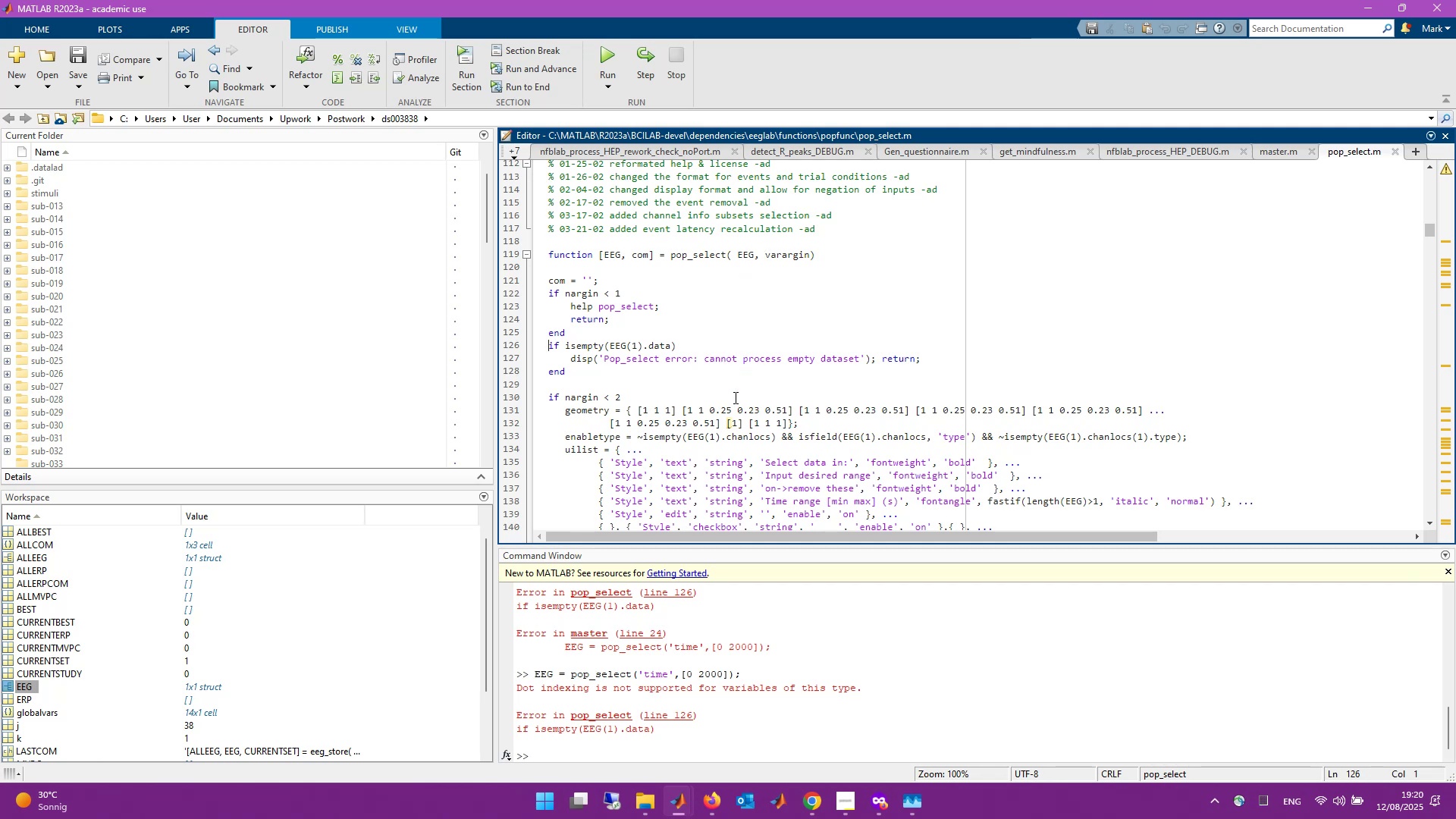 
wait(9.86)
 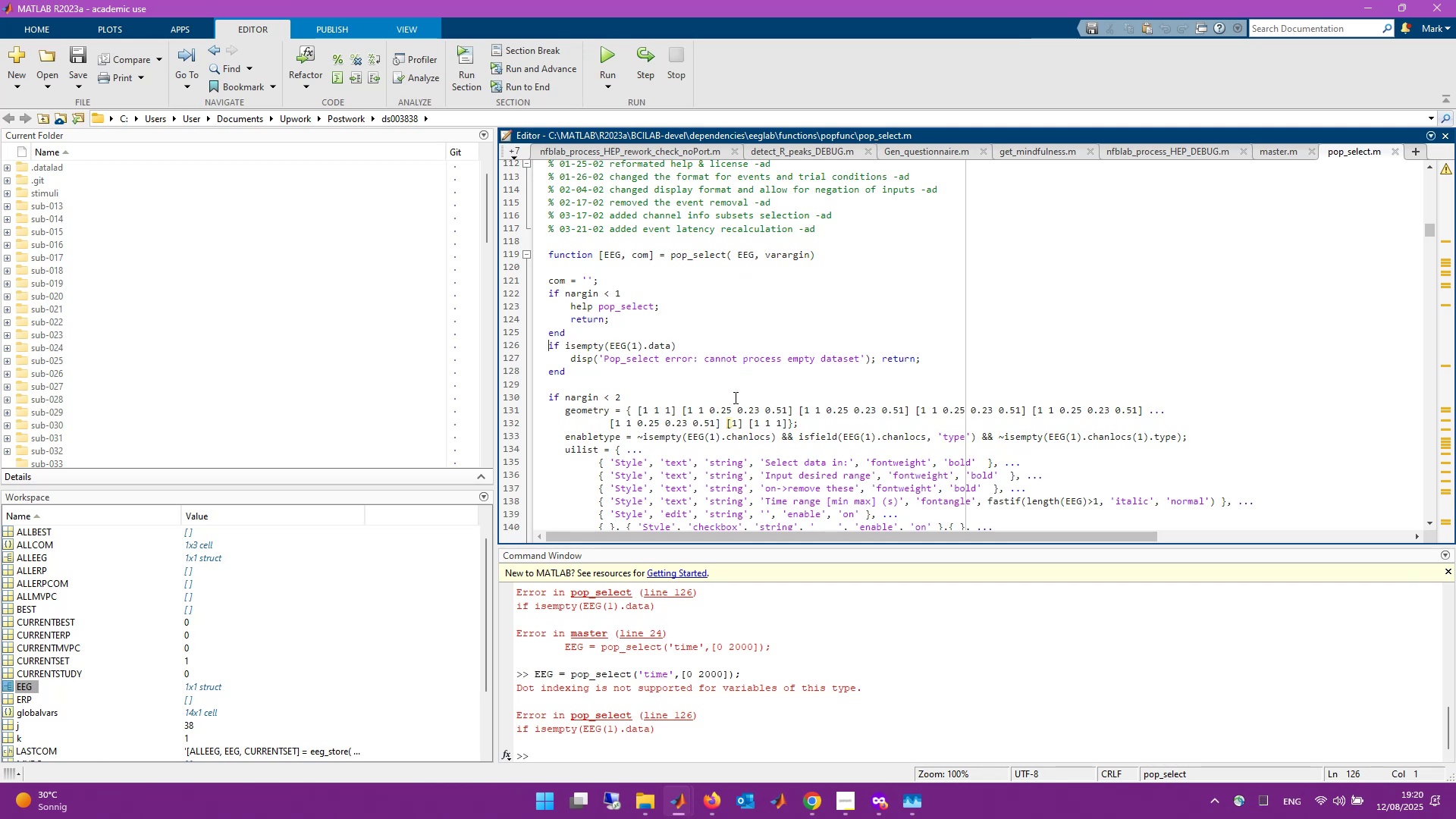 
scroll: coordinate [682, 348], scroll_direction: up, amount: 7.0
 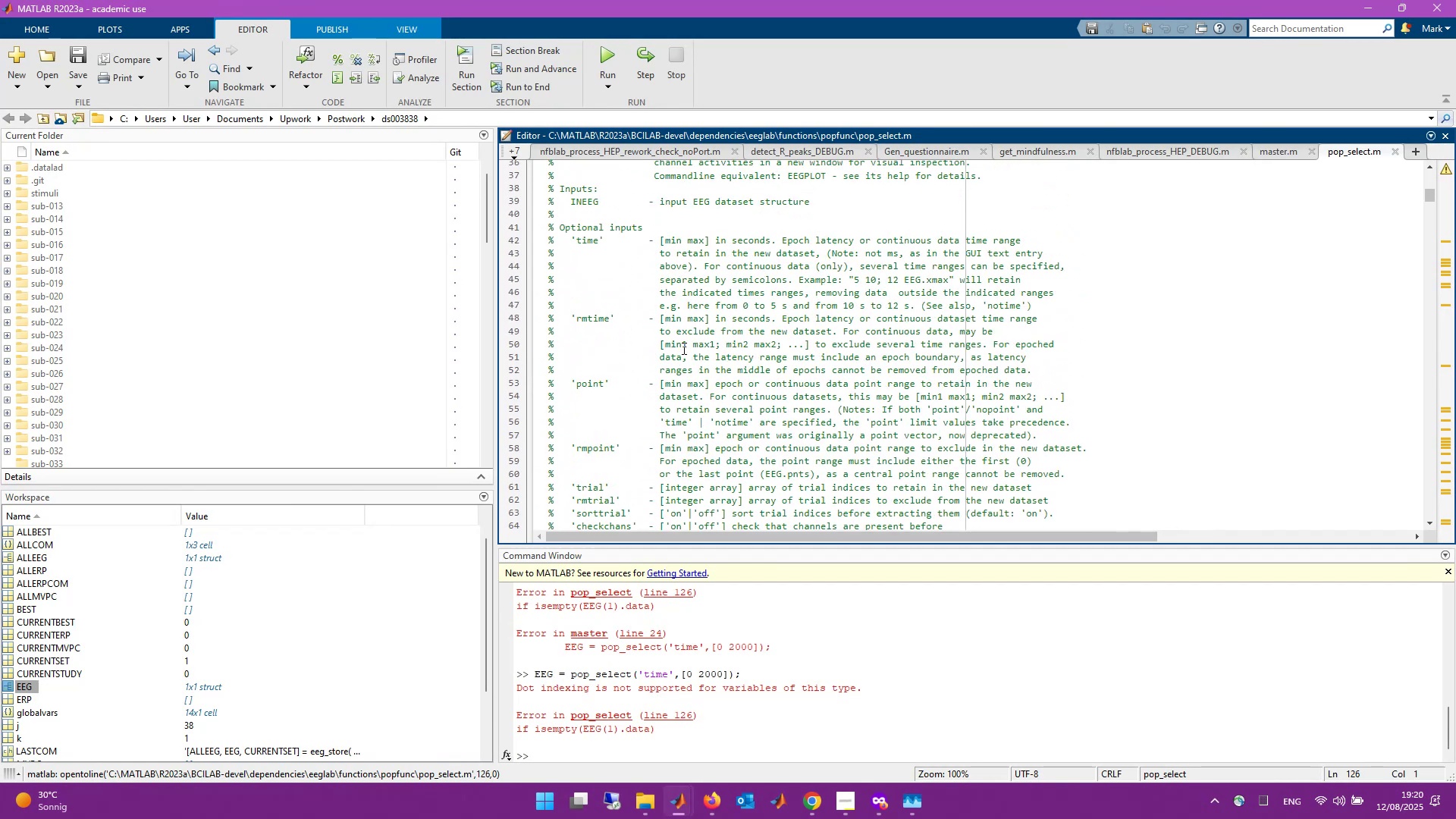 
scroll: coordinate [682, 348], scroll_direction: down, amount: 14.0
 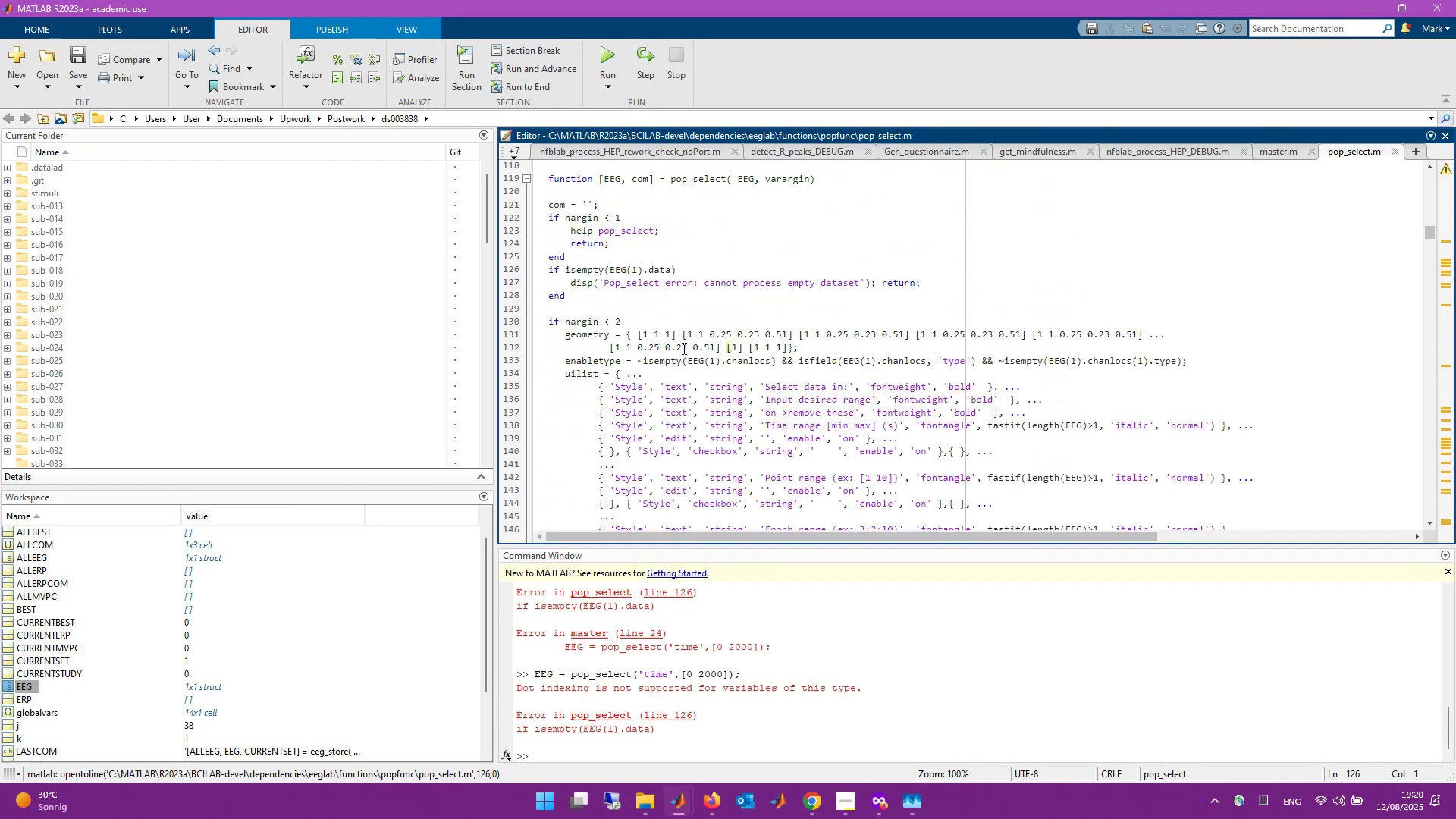 
scroll: coordinate [682, 348], scroll_direction: up, amount: 1.0
 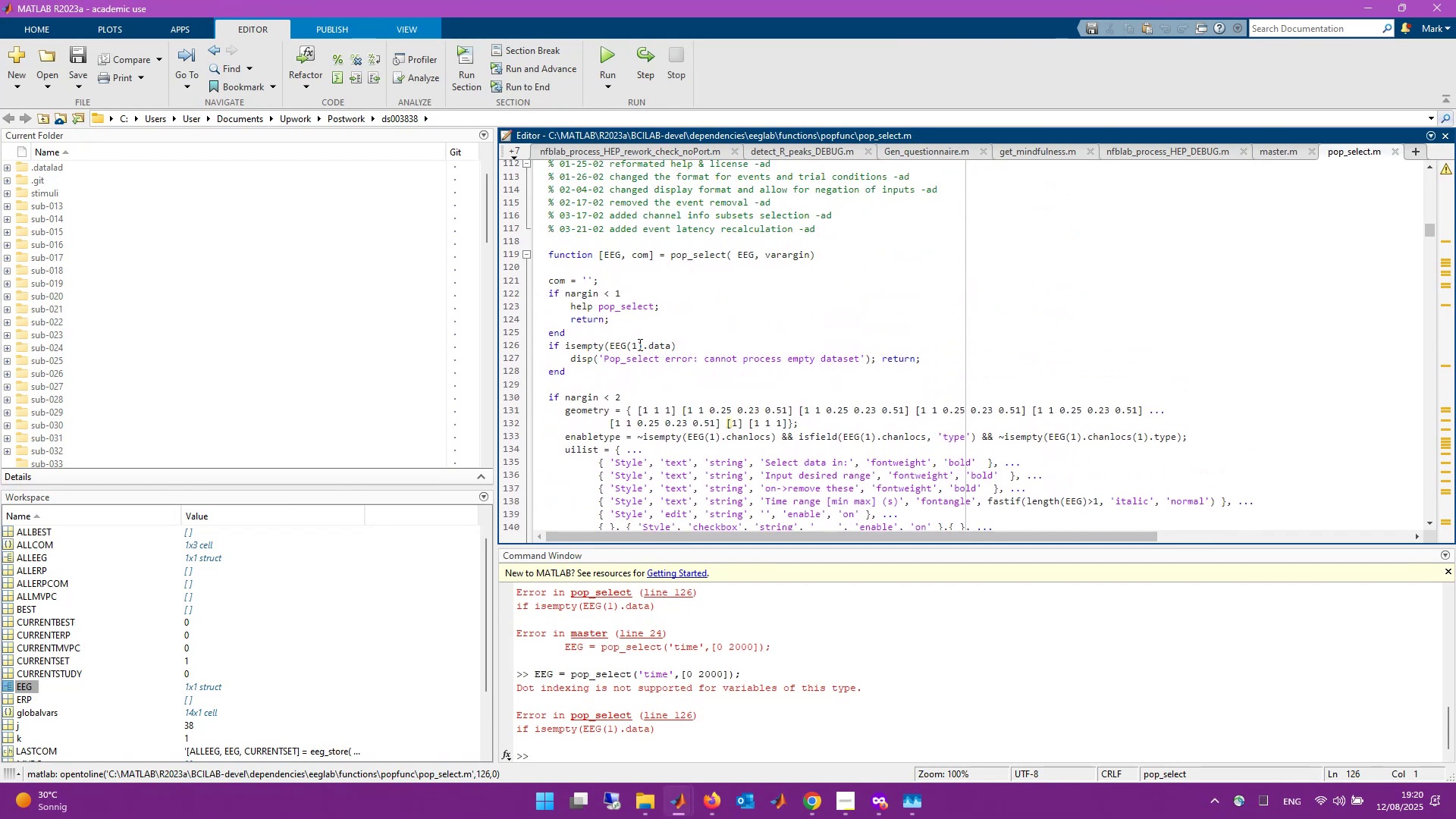 
wait(10.83)
 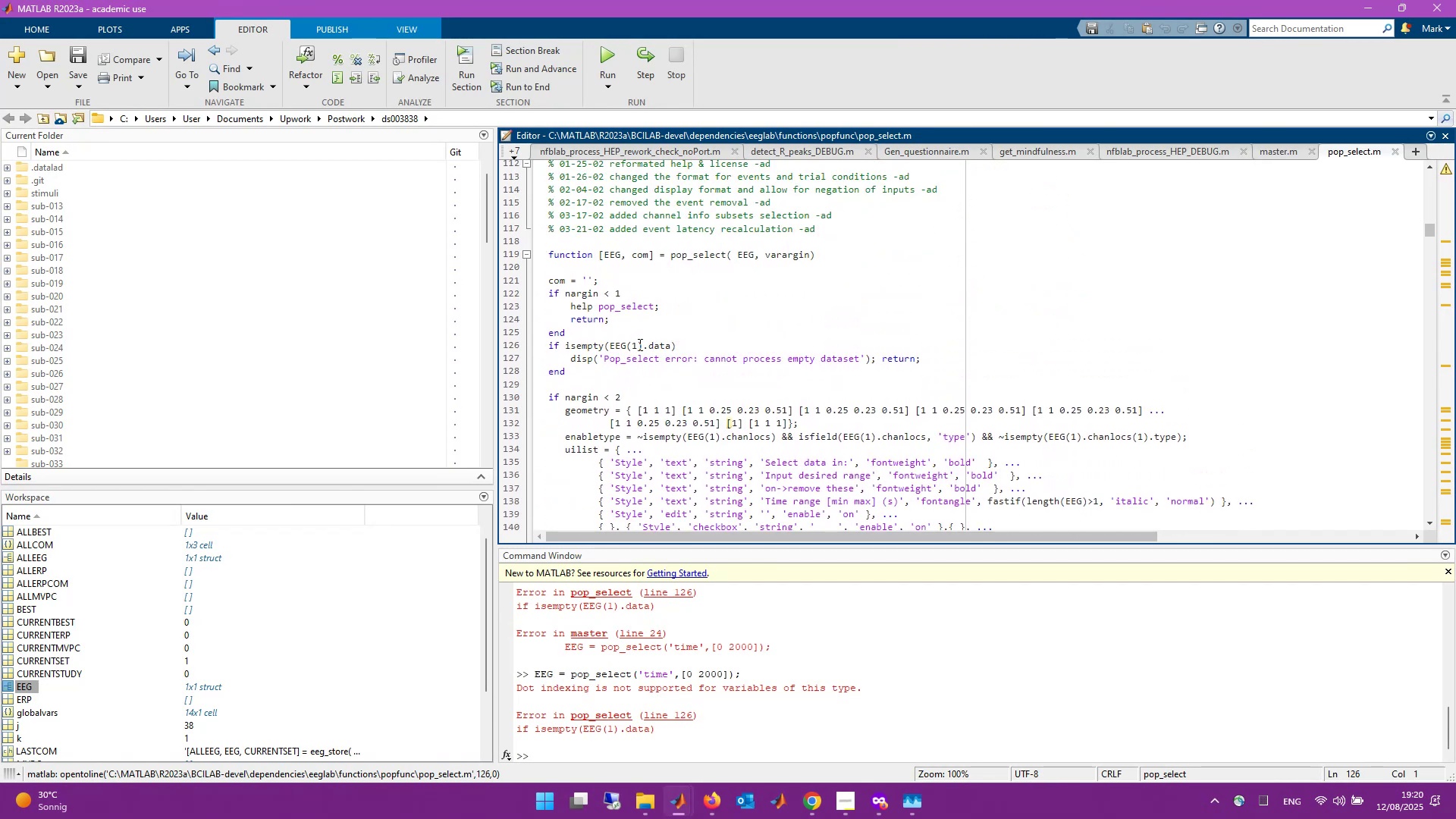 
left_click([516, 344])
 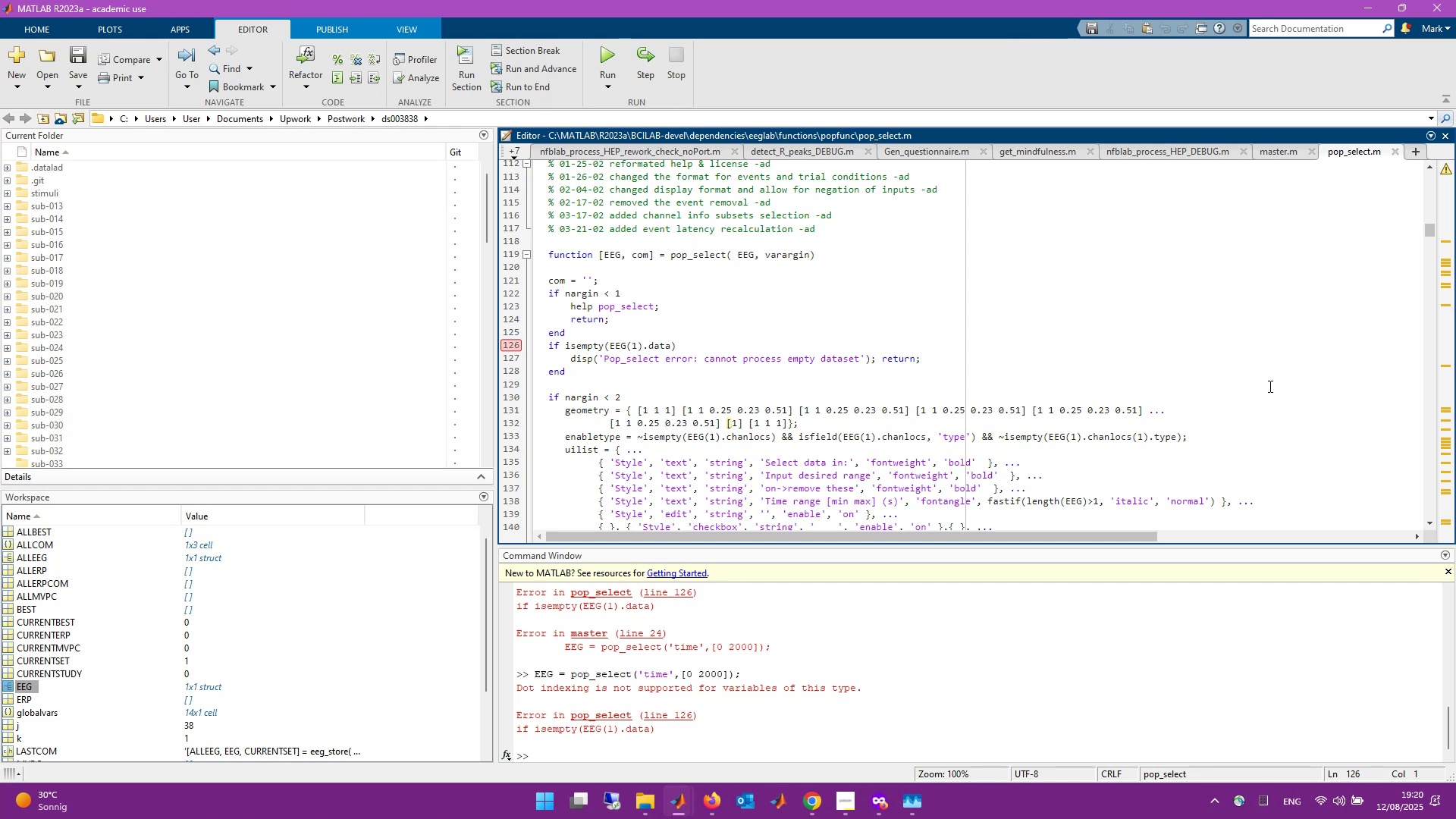 
left_click([1251, 667])
 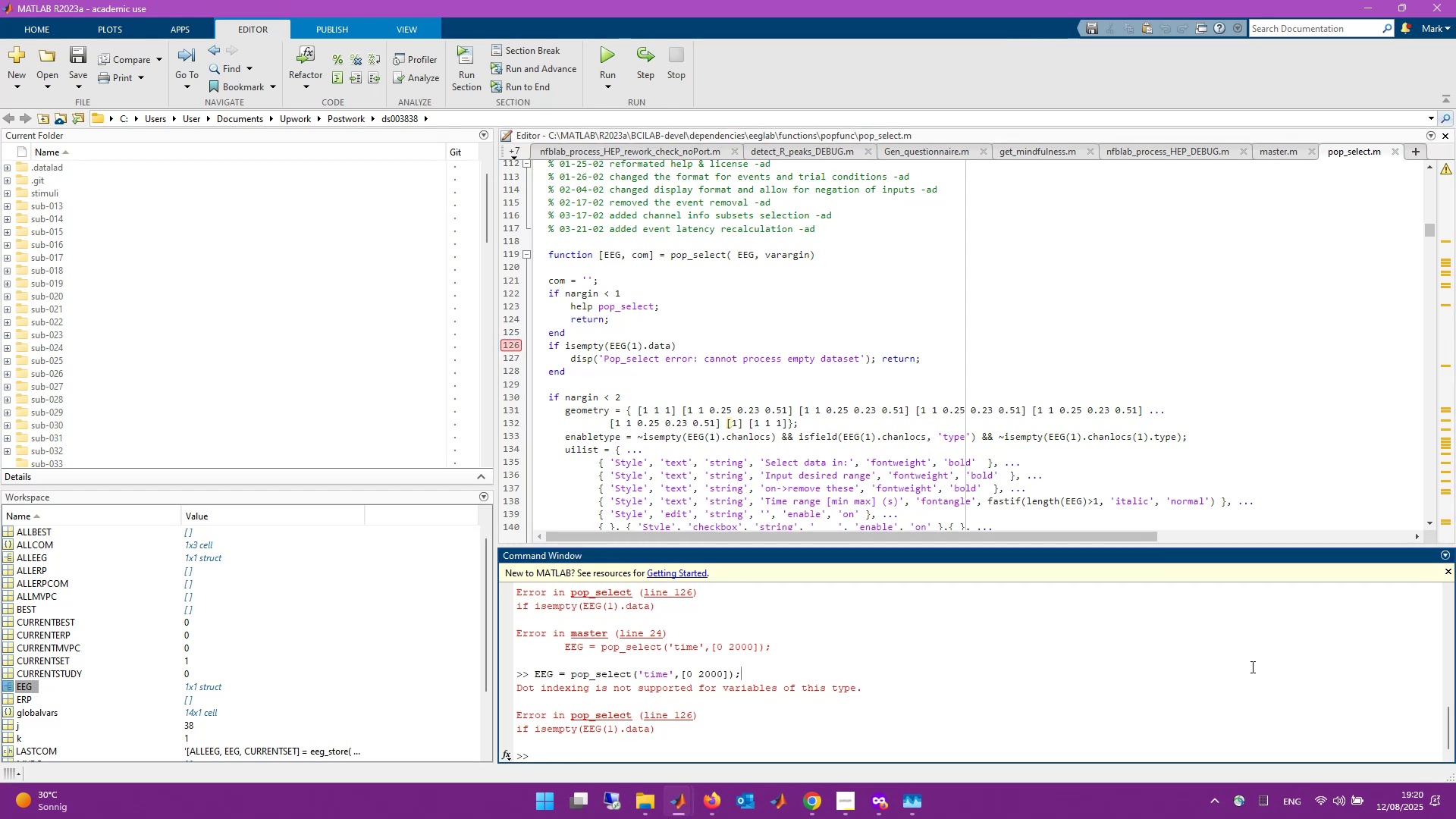 
key(ArrowUp)
 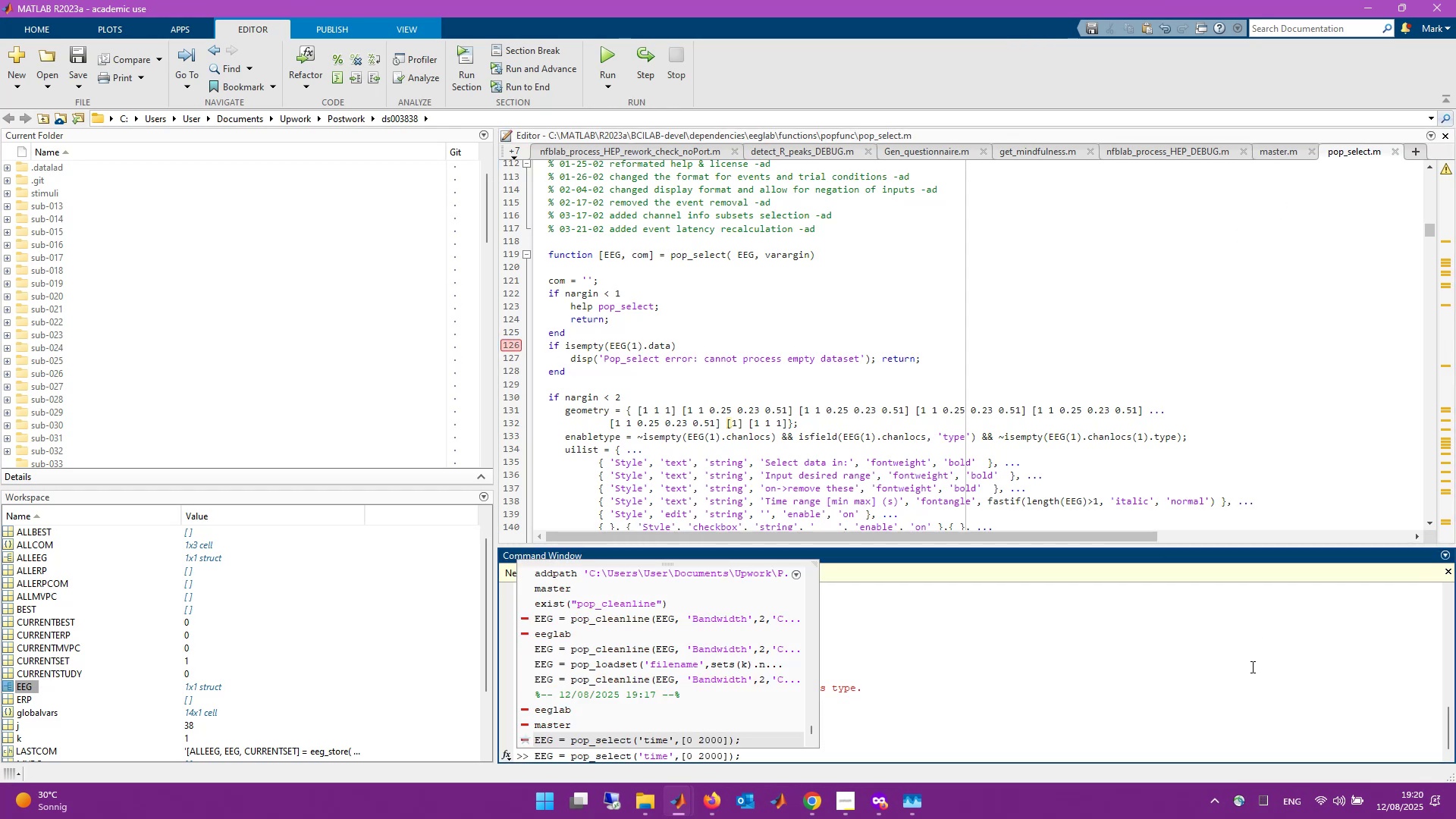 
key(Enter)
 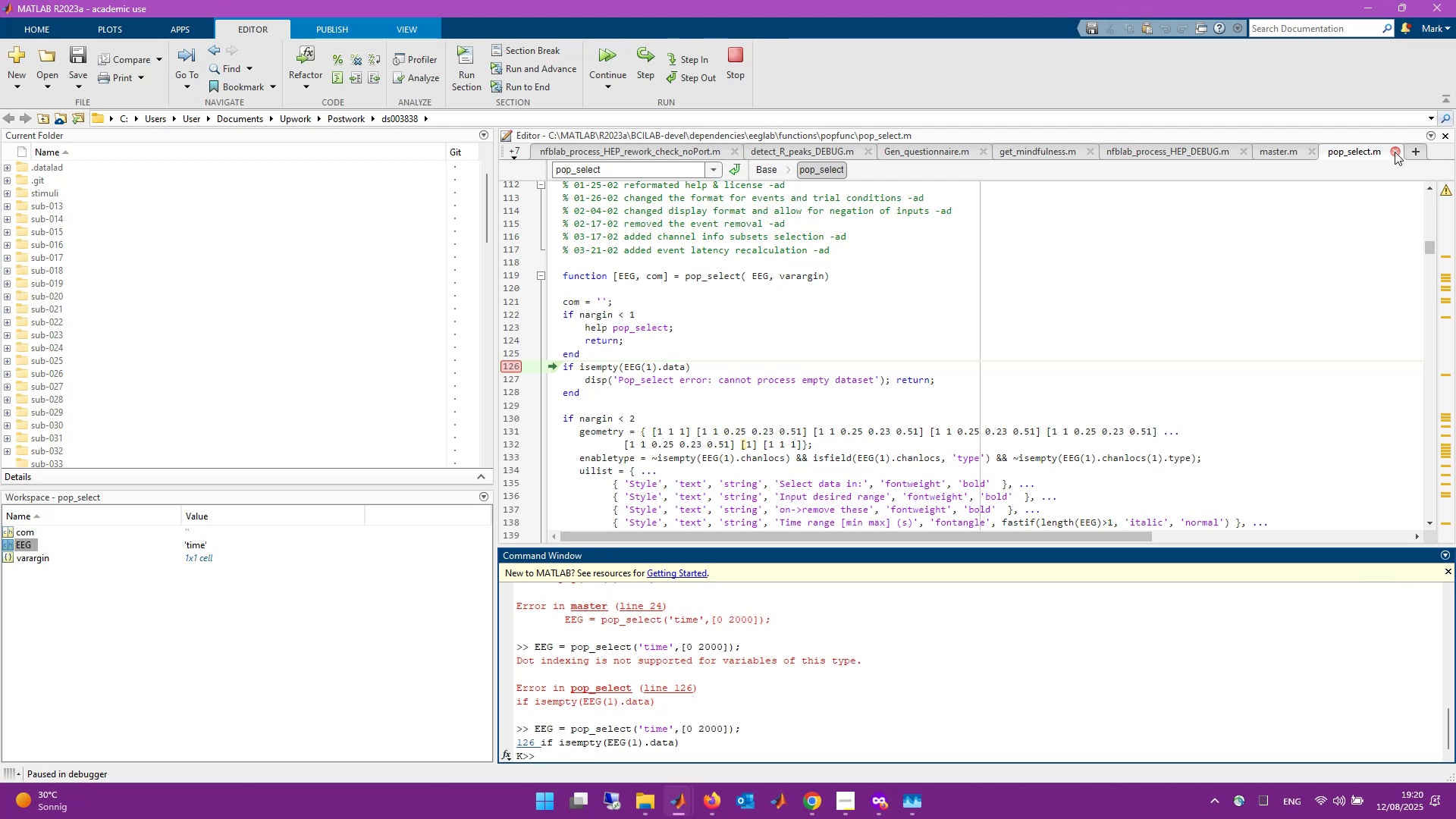 
wait(5.81)
 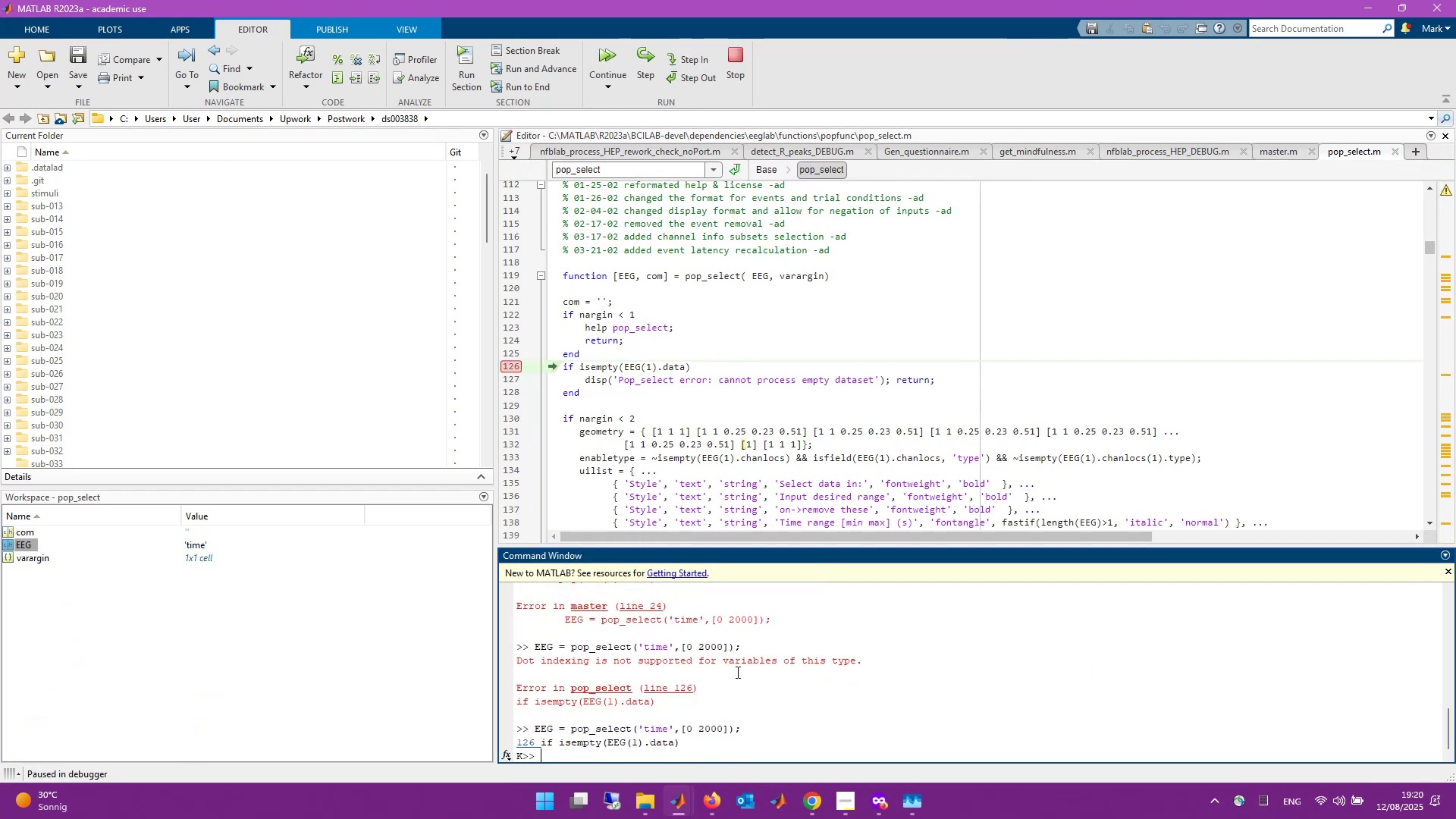 
left_click([1395, 152])
 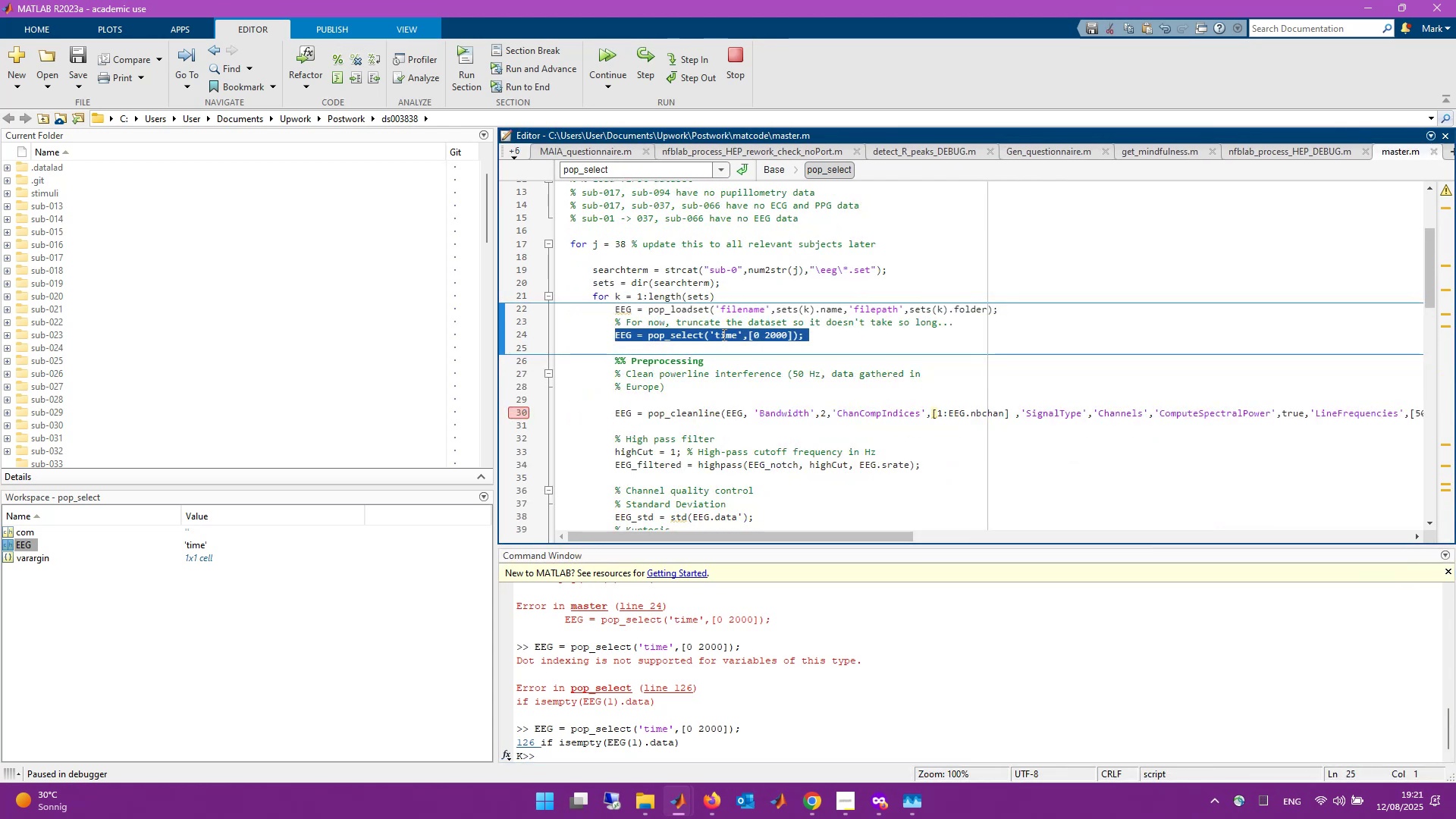 
left_click([711, 335])
 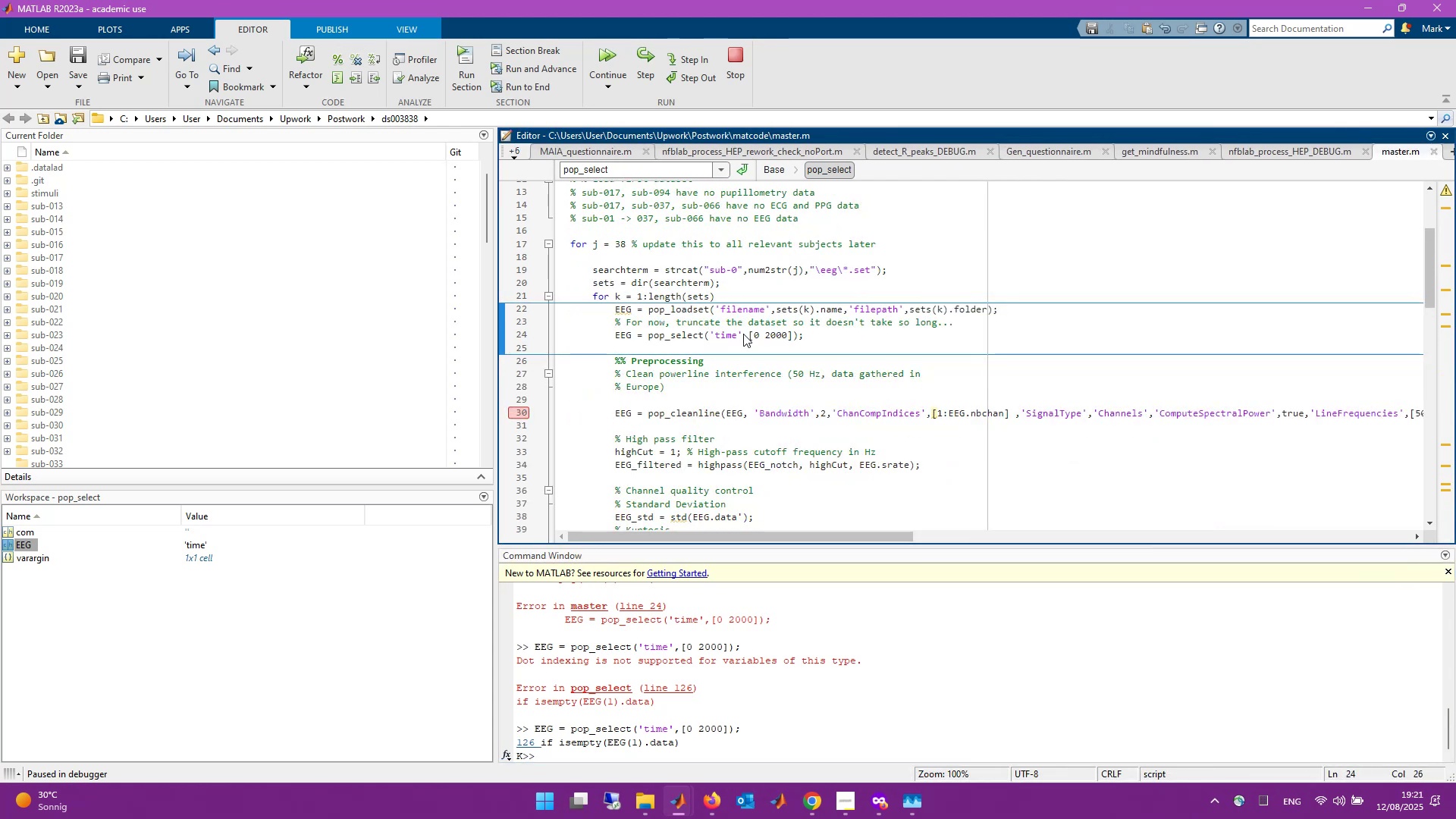 
type(EEG,)
 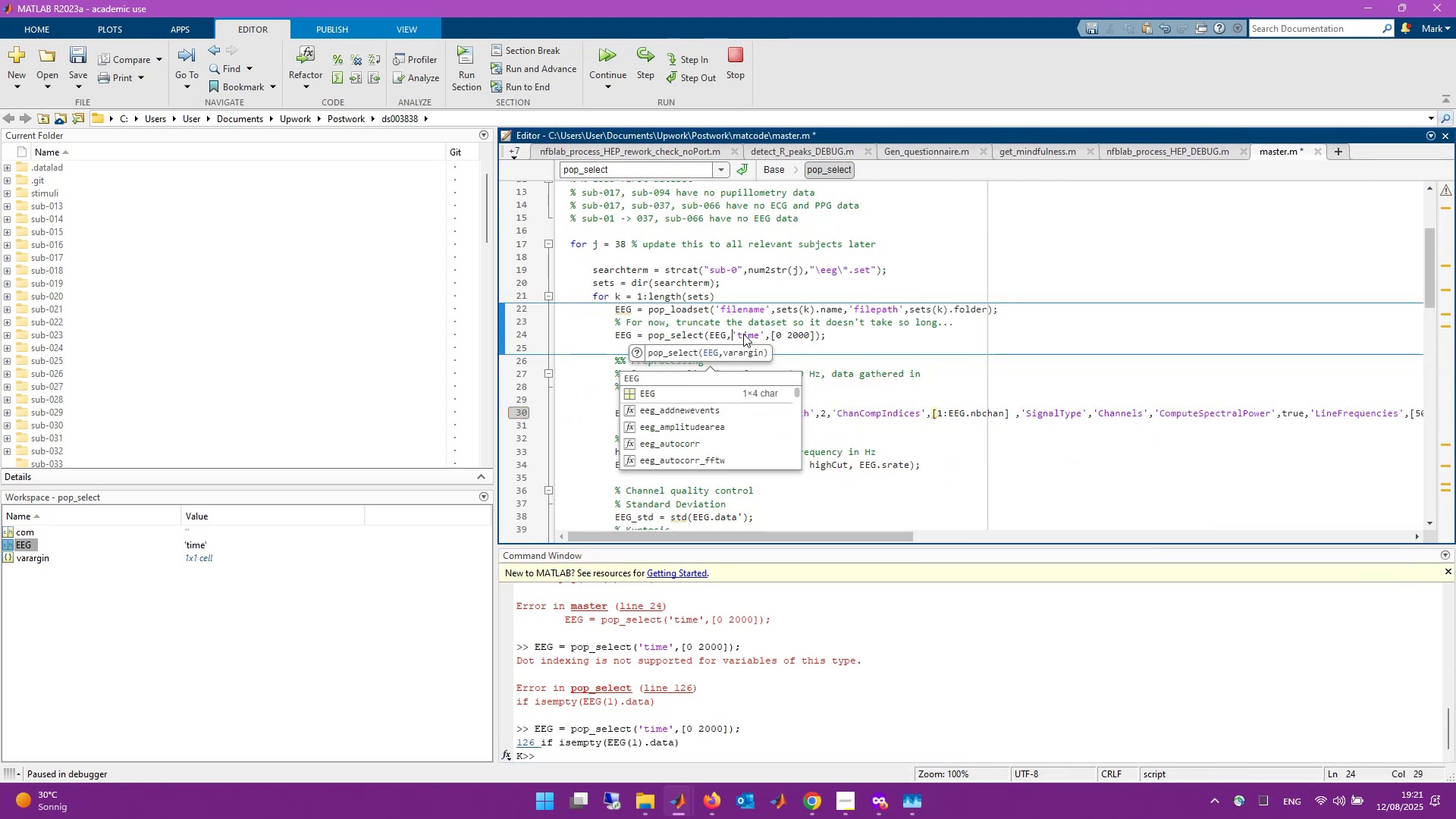 
key(Control+S)
 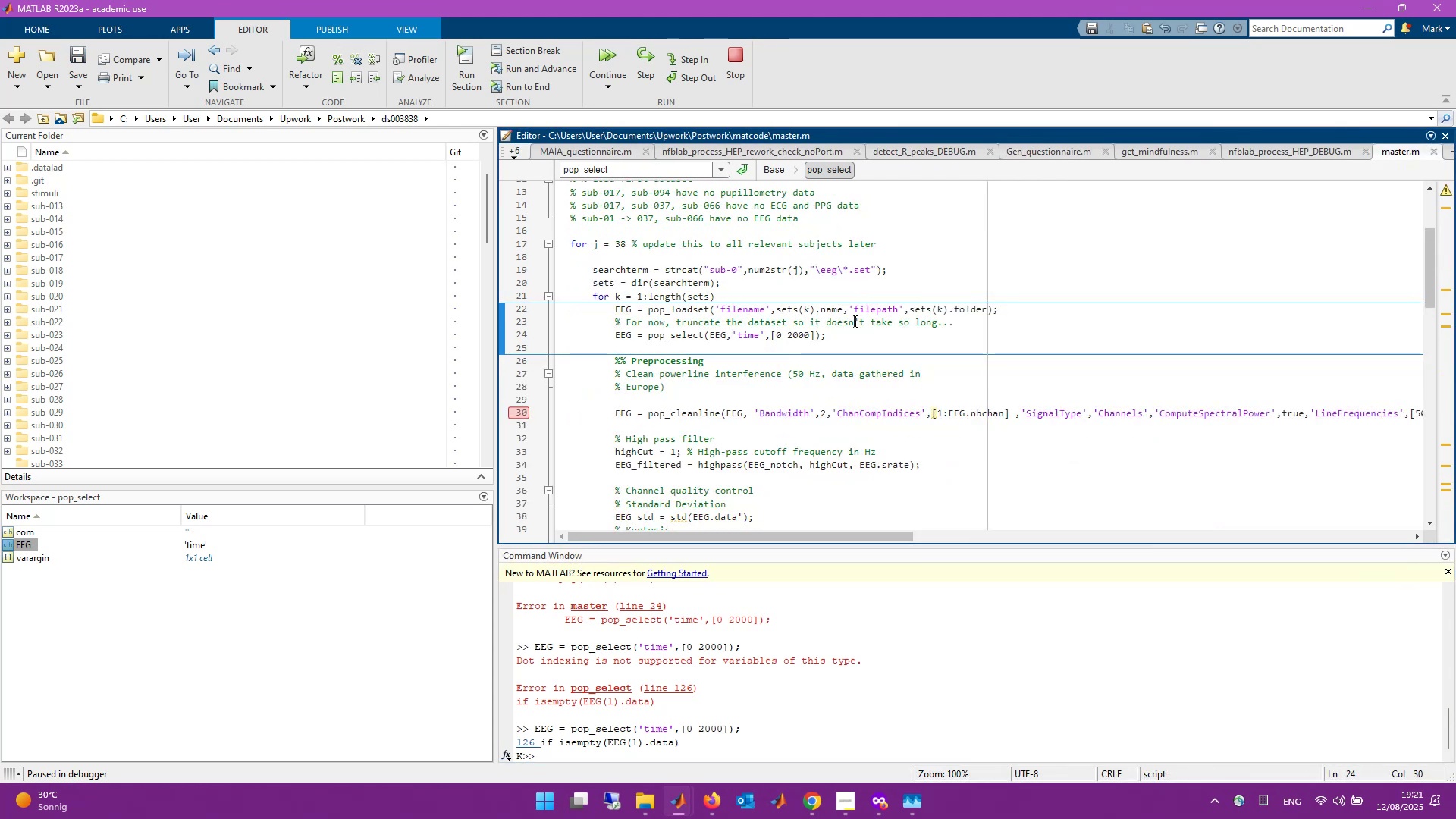 
left_click([895, 658])
 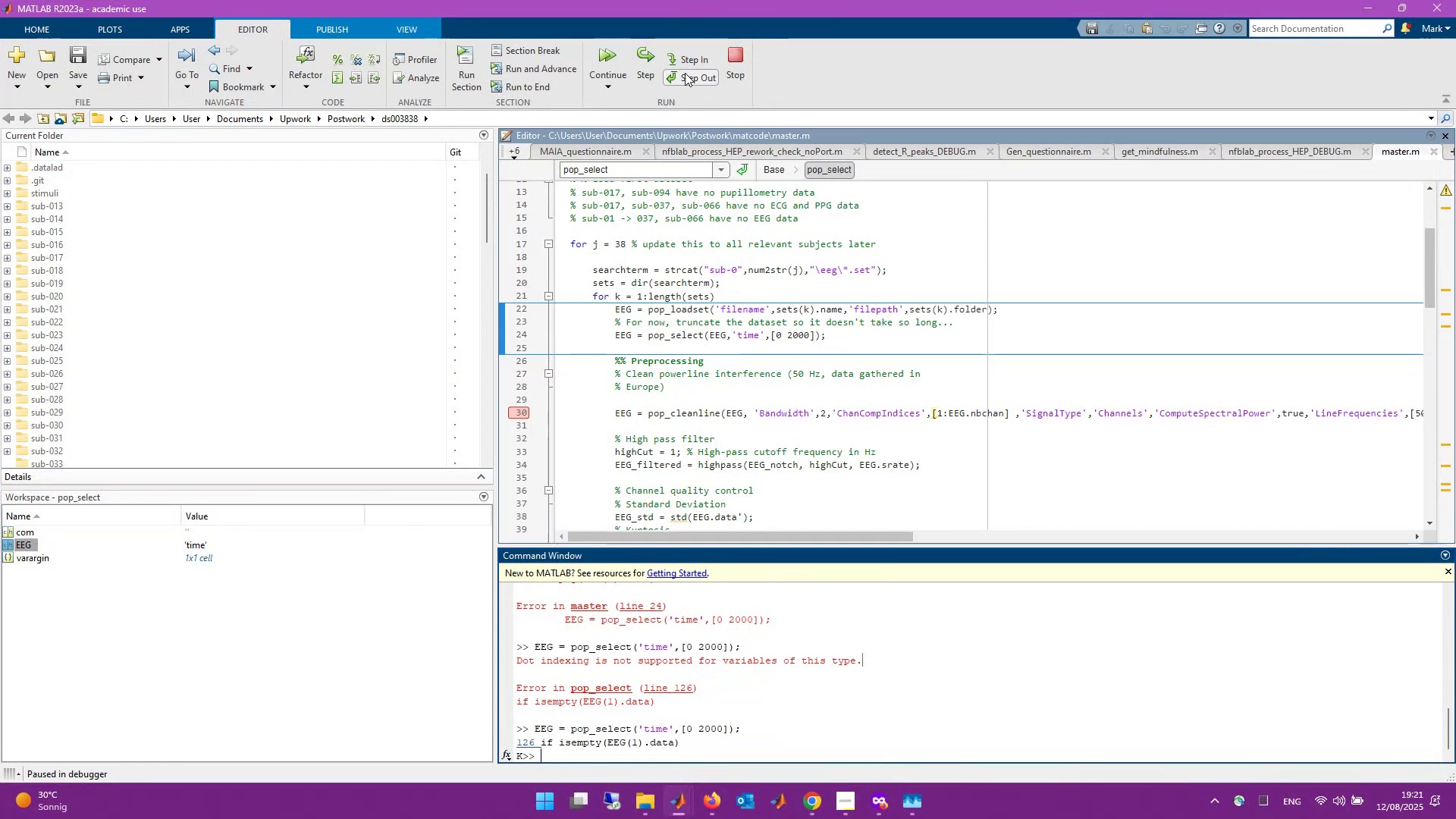 
left_click([731, 64])
 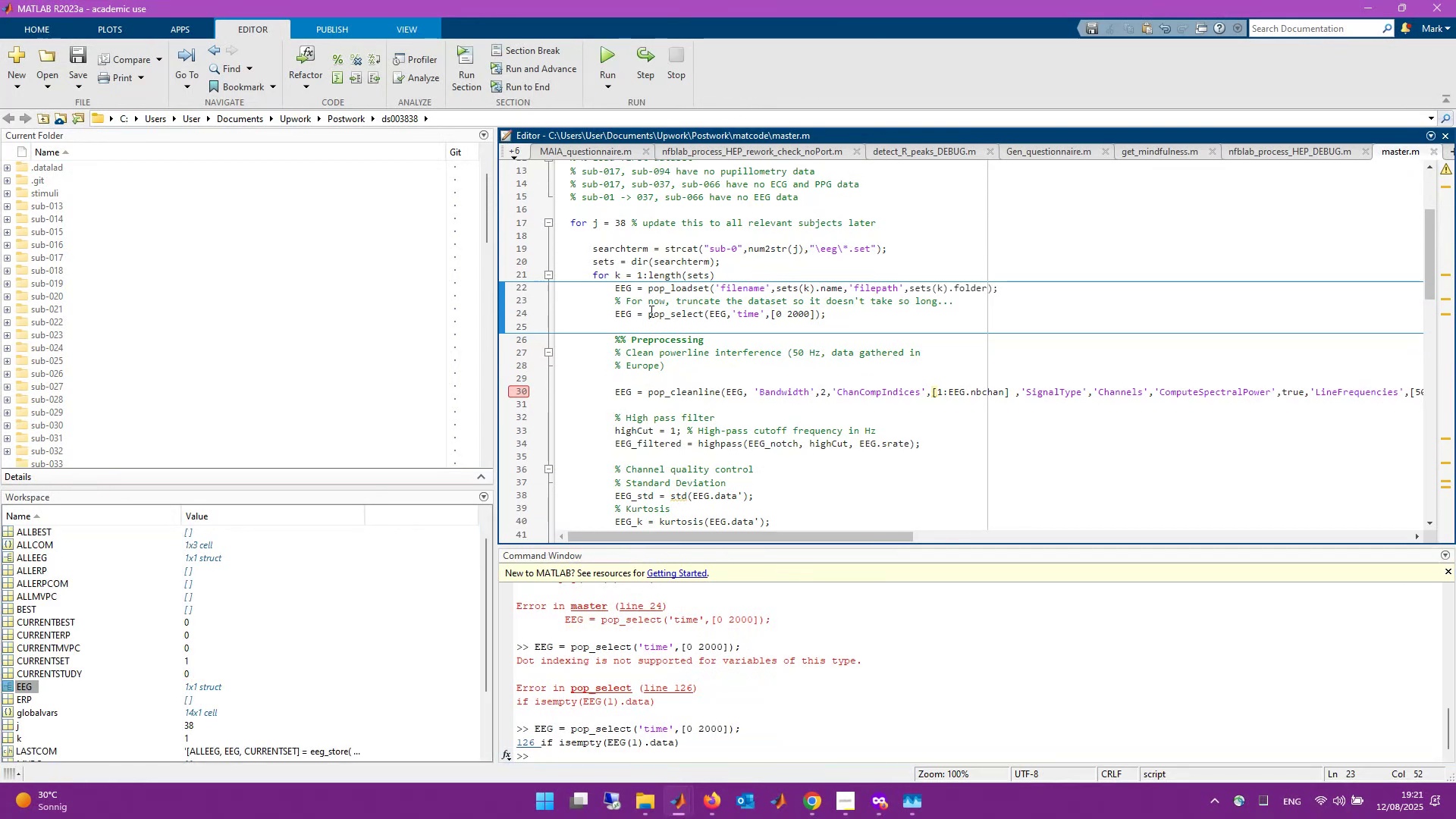 
left_click_drag(start_coordinate=[610, 315], to_coordinate=[872, 312])
 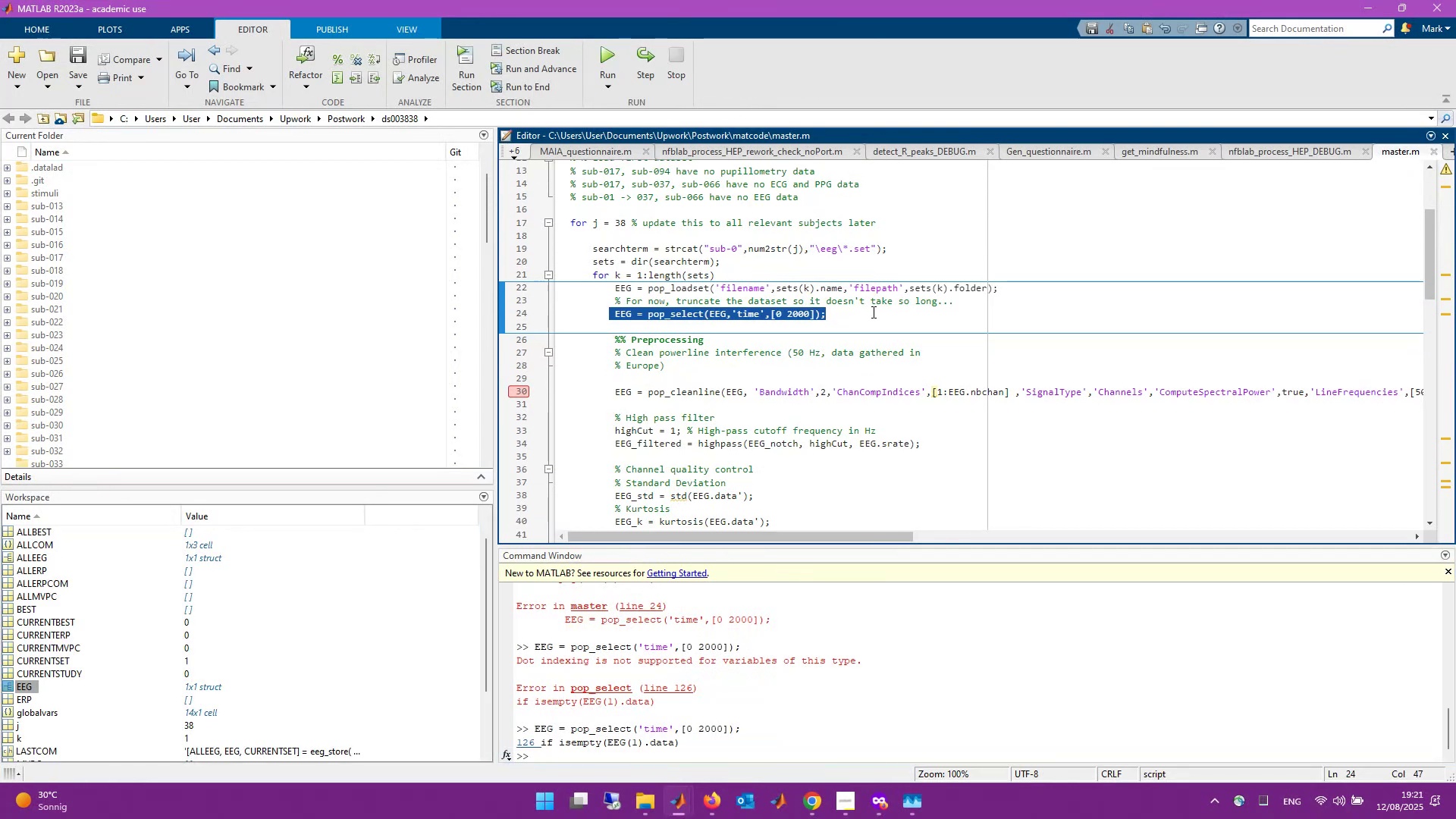 
key(F9)
 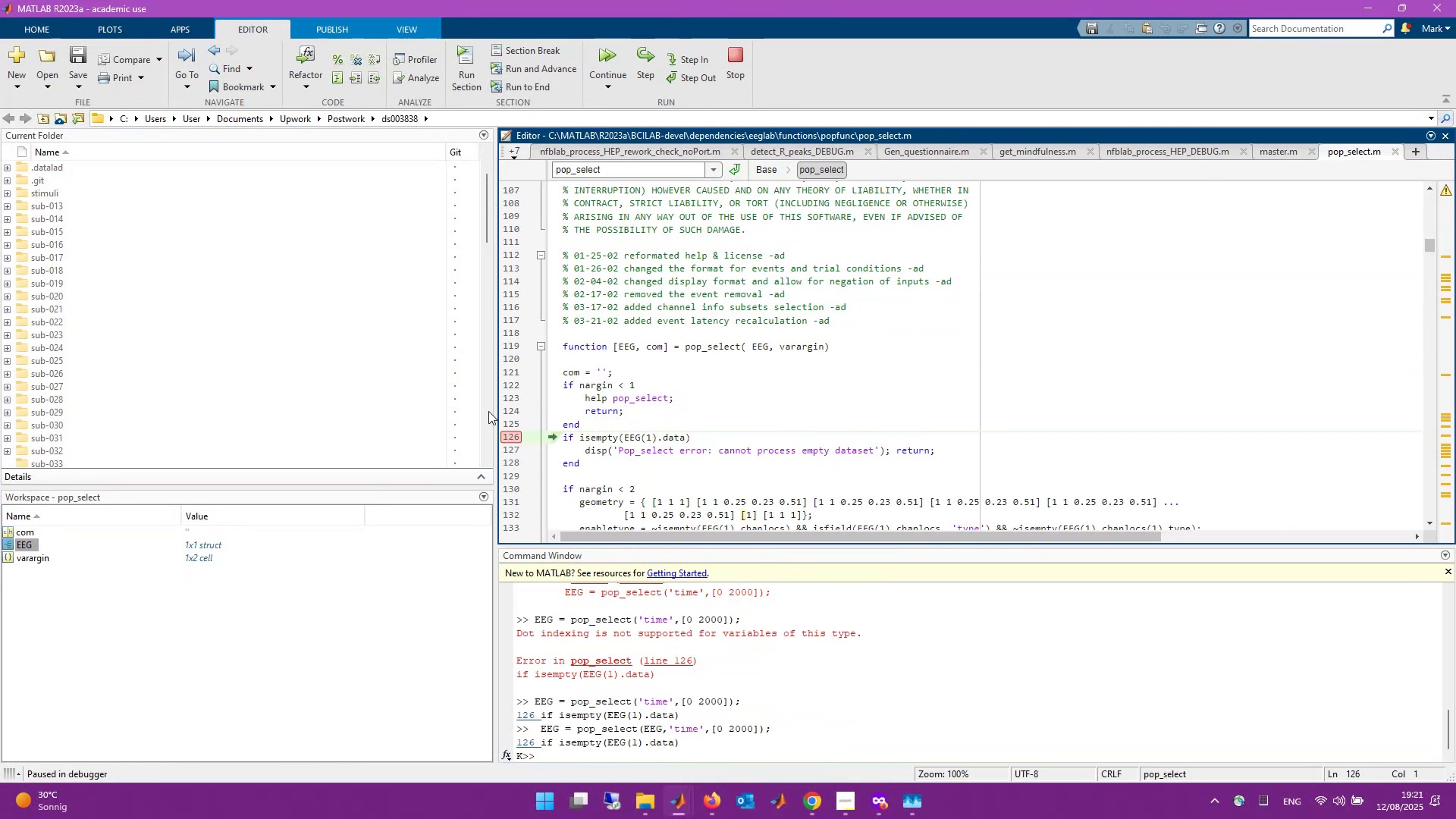 
left_click([513, 437])
 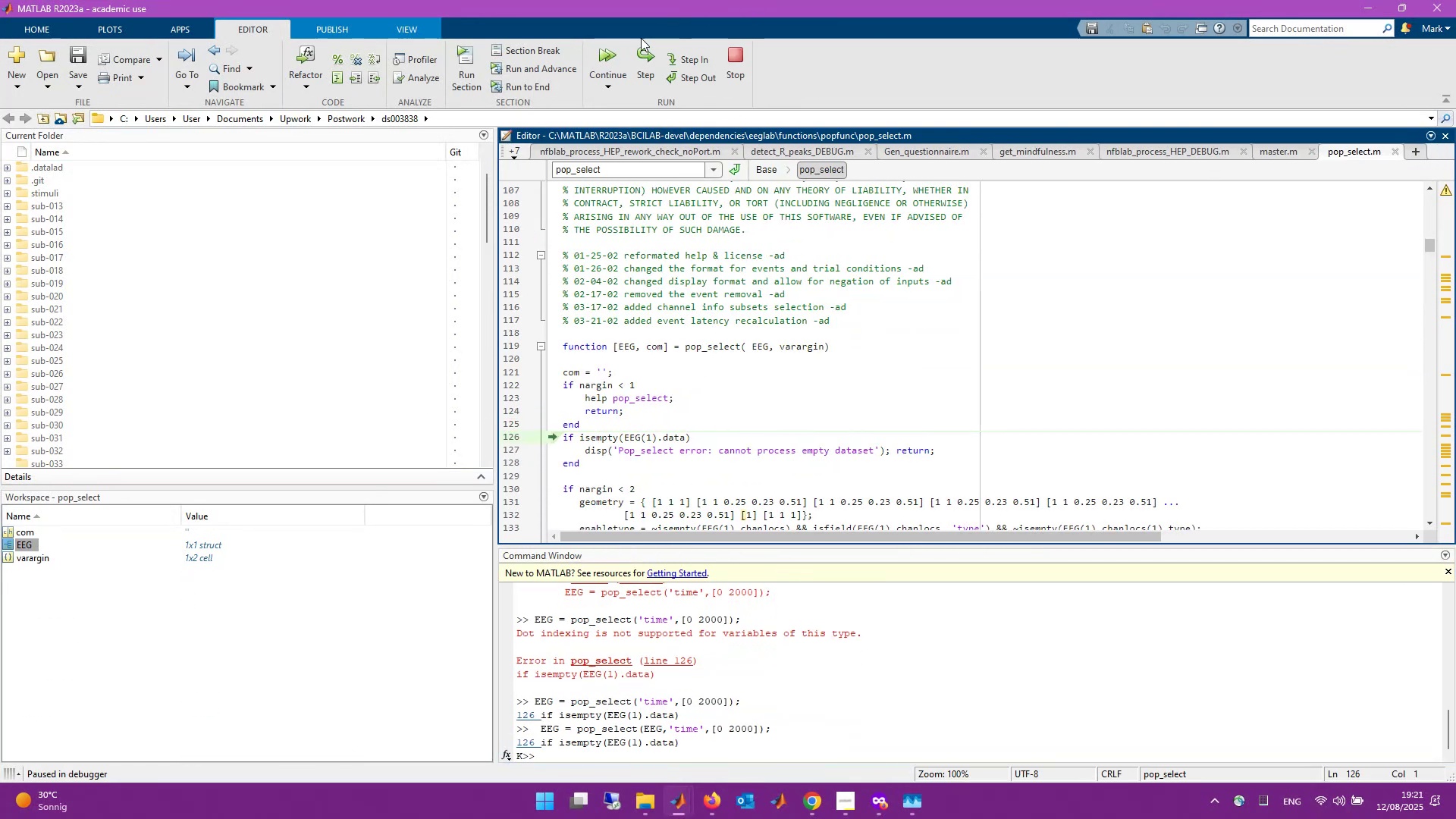 
left_click([617, 49])
 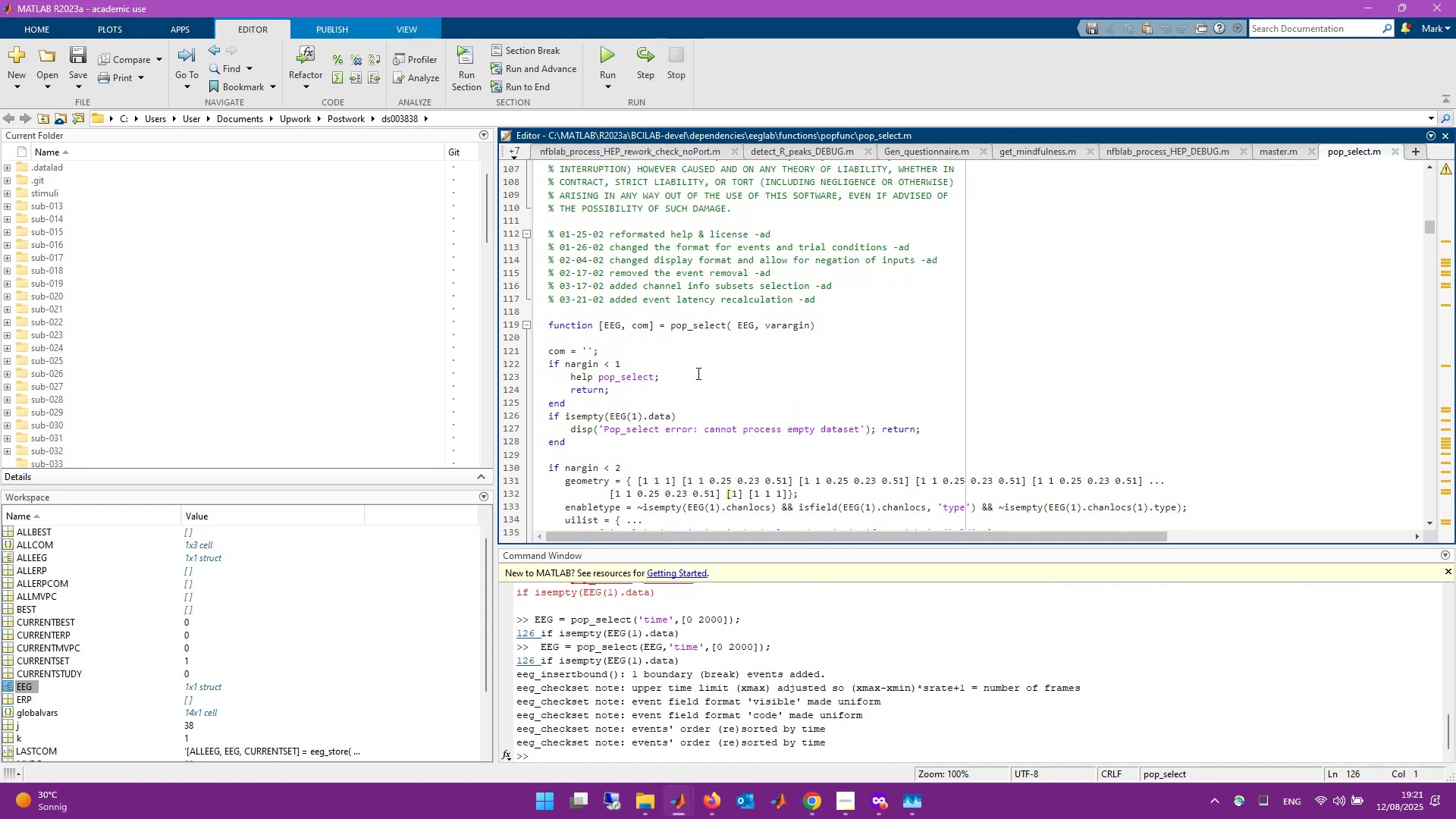 
scroll: coordinate [841, 384], scroll_direction: down, amount: 1.0
 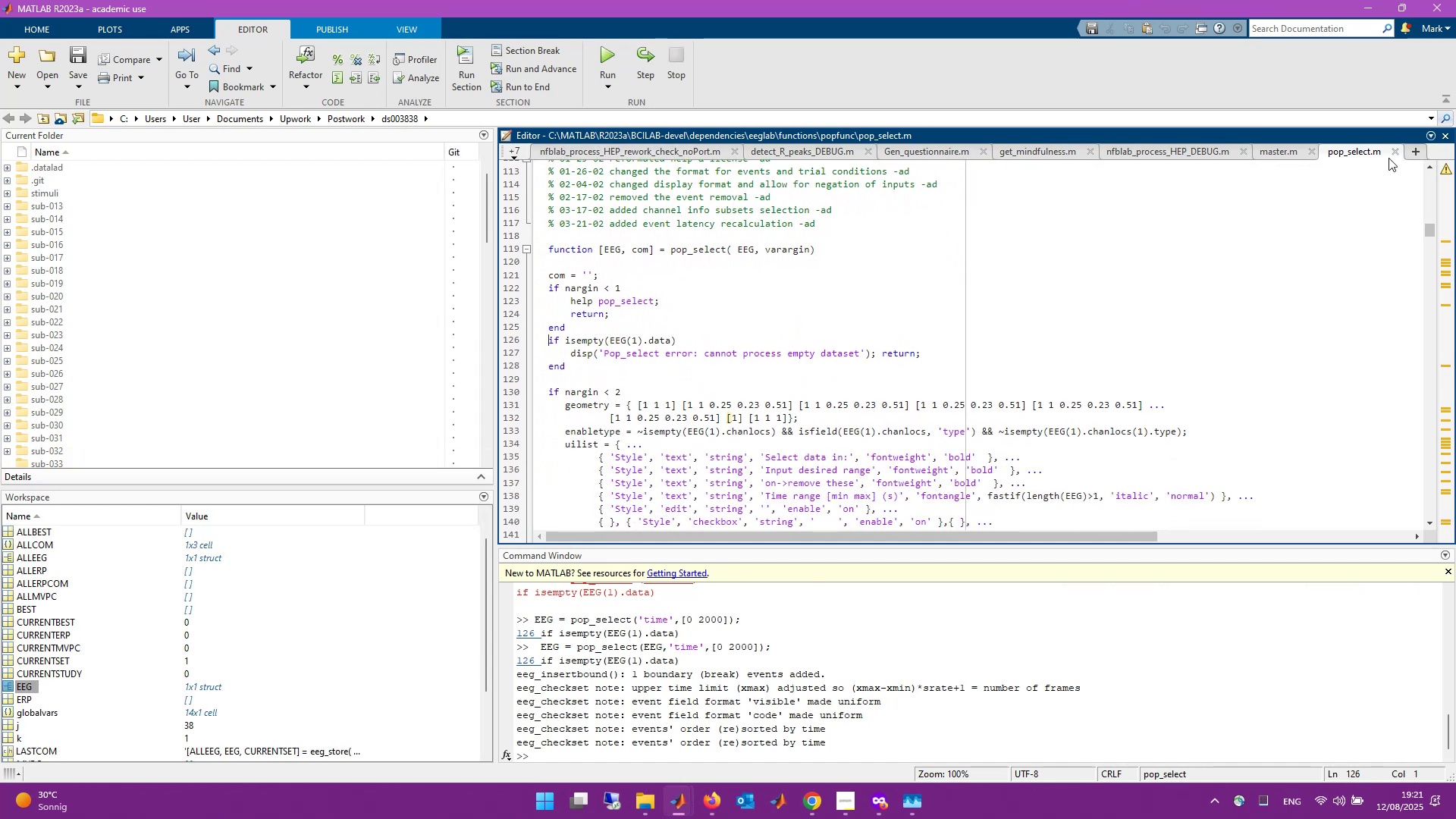 
left_click([1394, 152])
 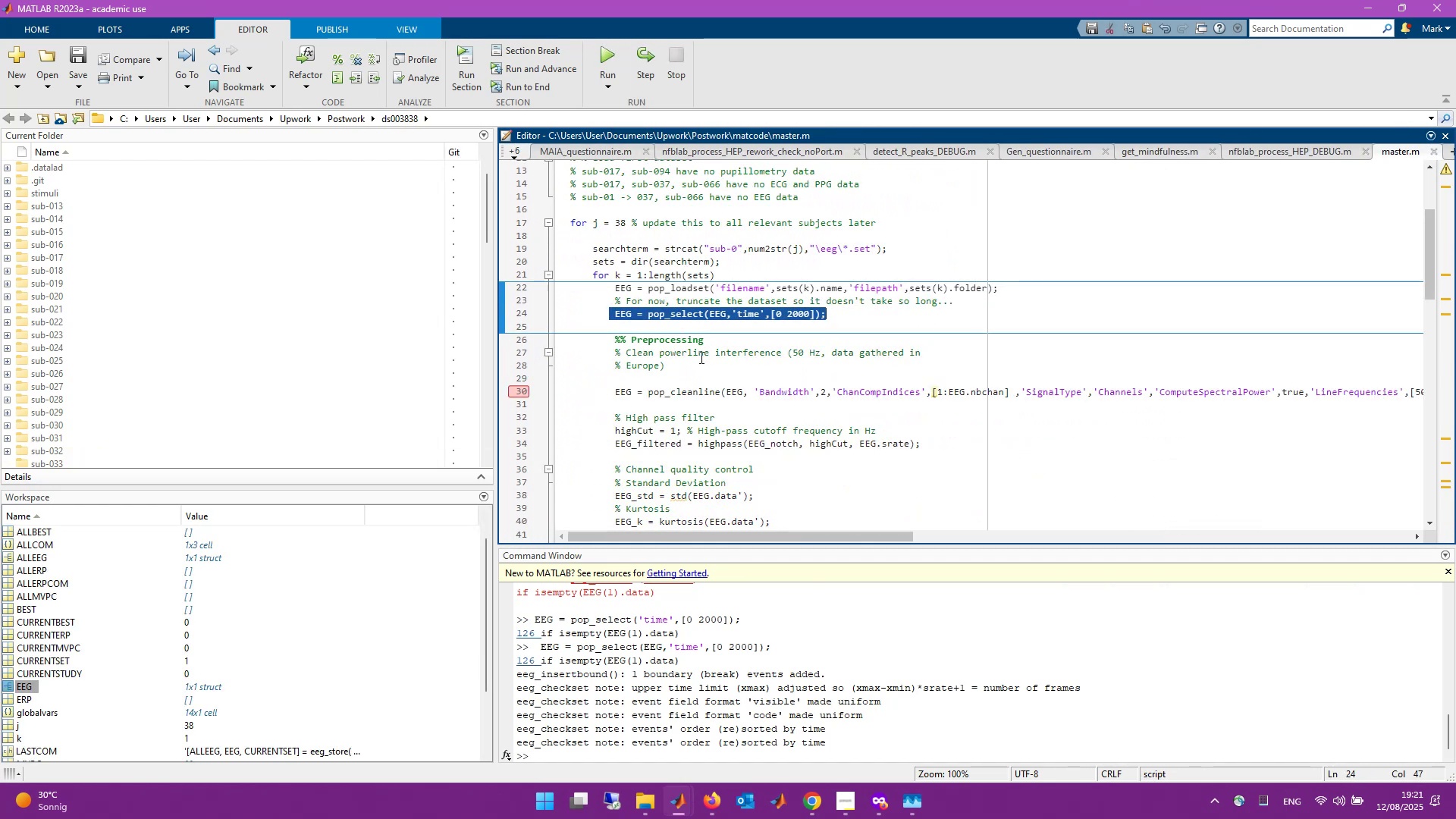 
wait(8.03)
 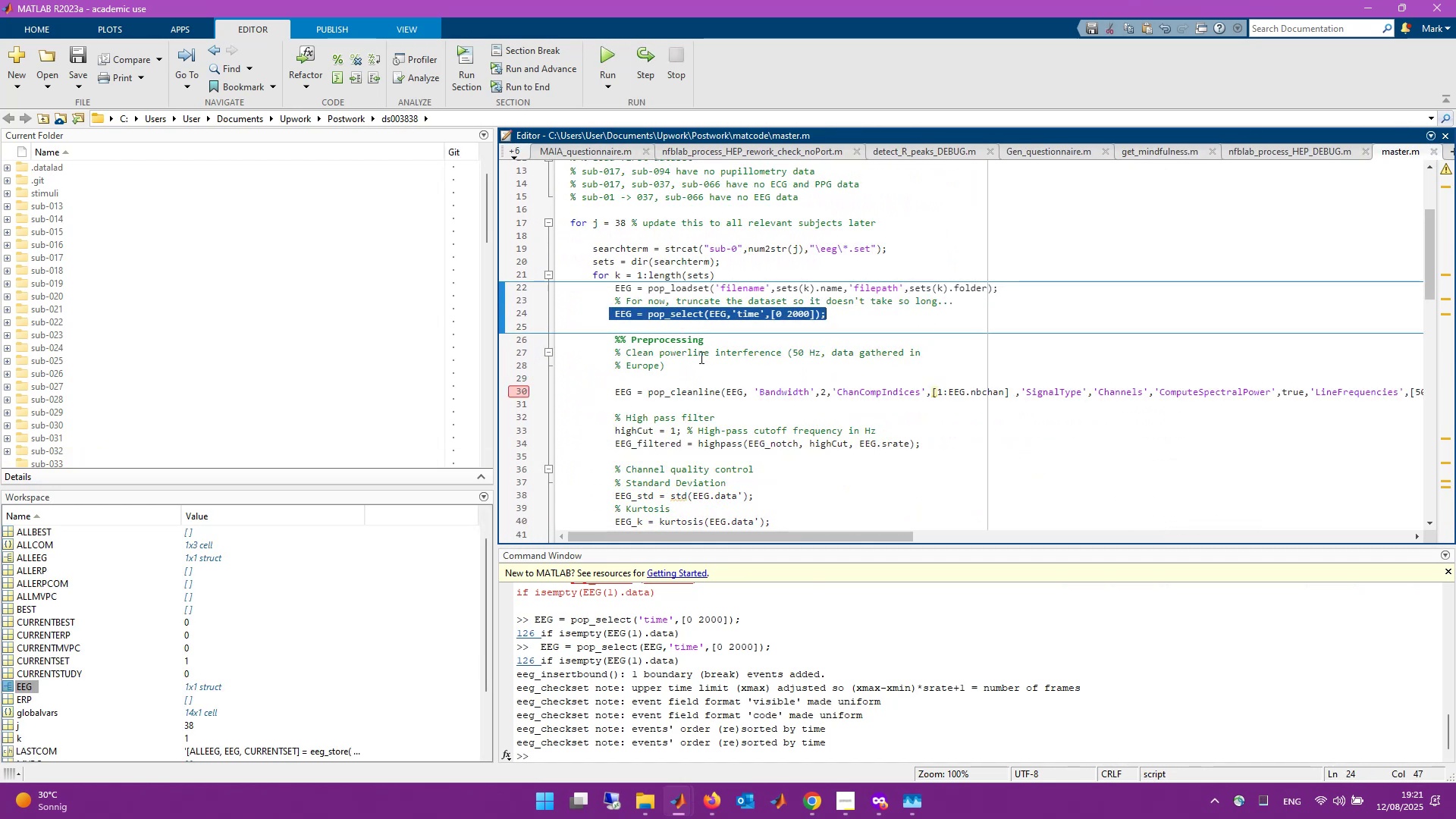 
double_click([32, 686])
 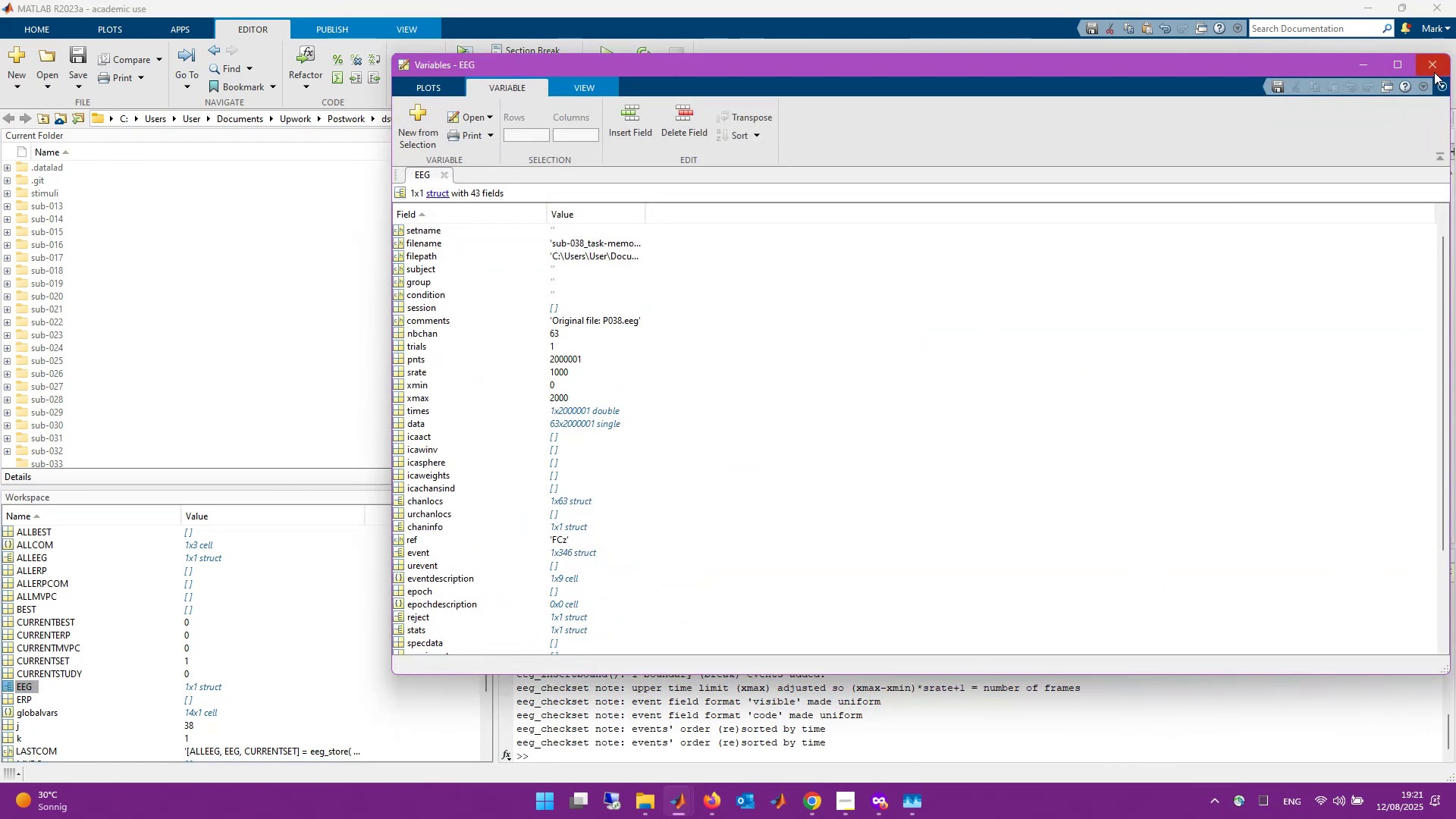 
left_click([1434, 72])
 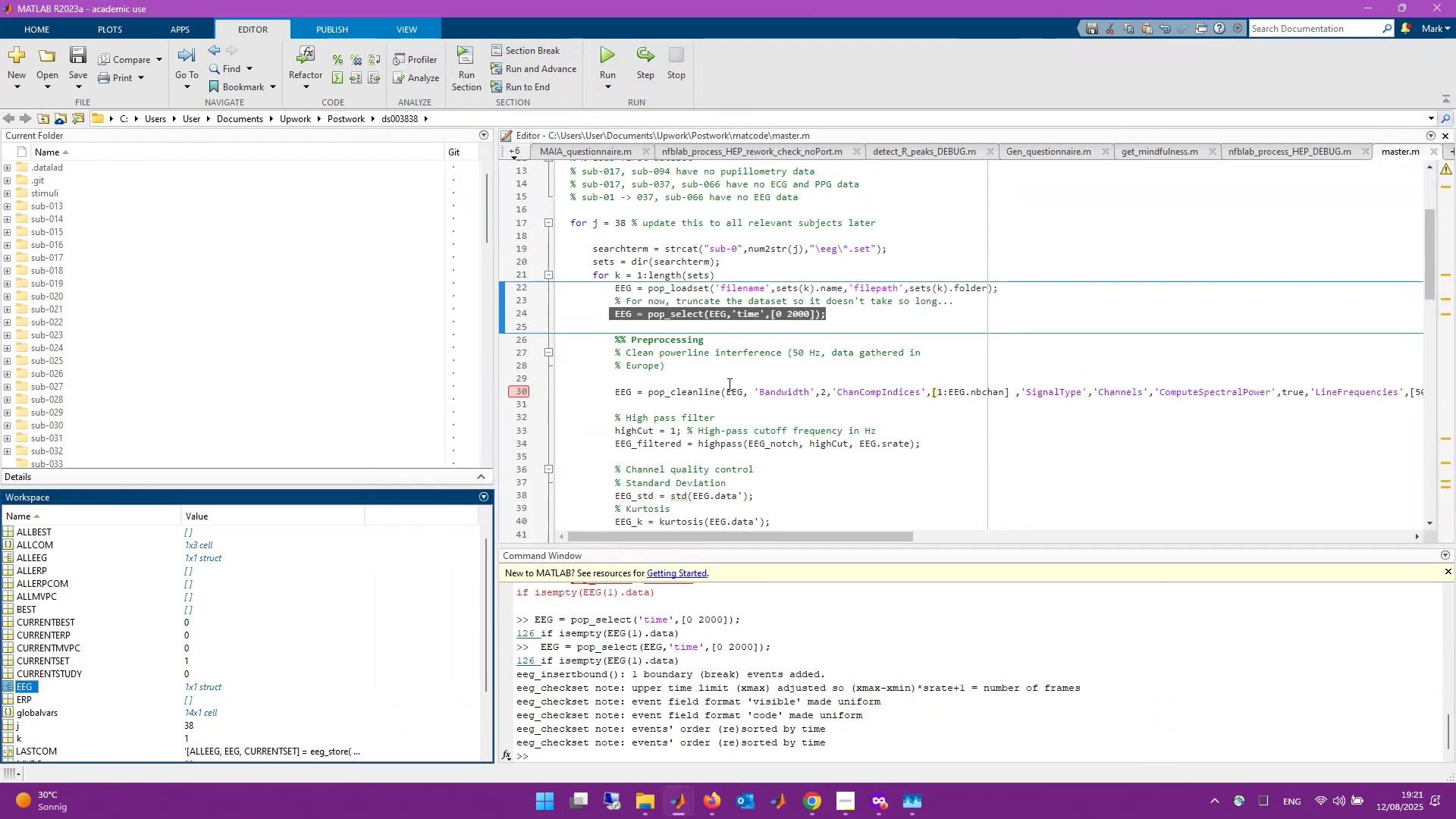 
double_click([727, 391])
 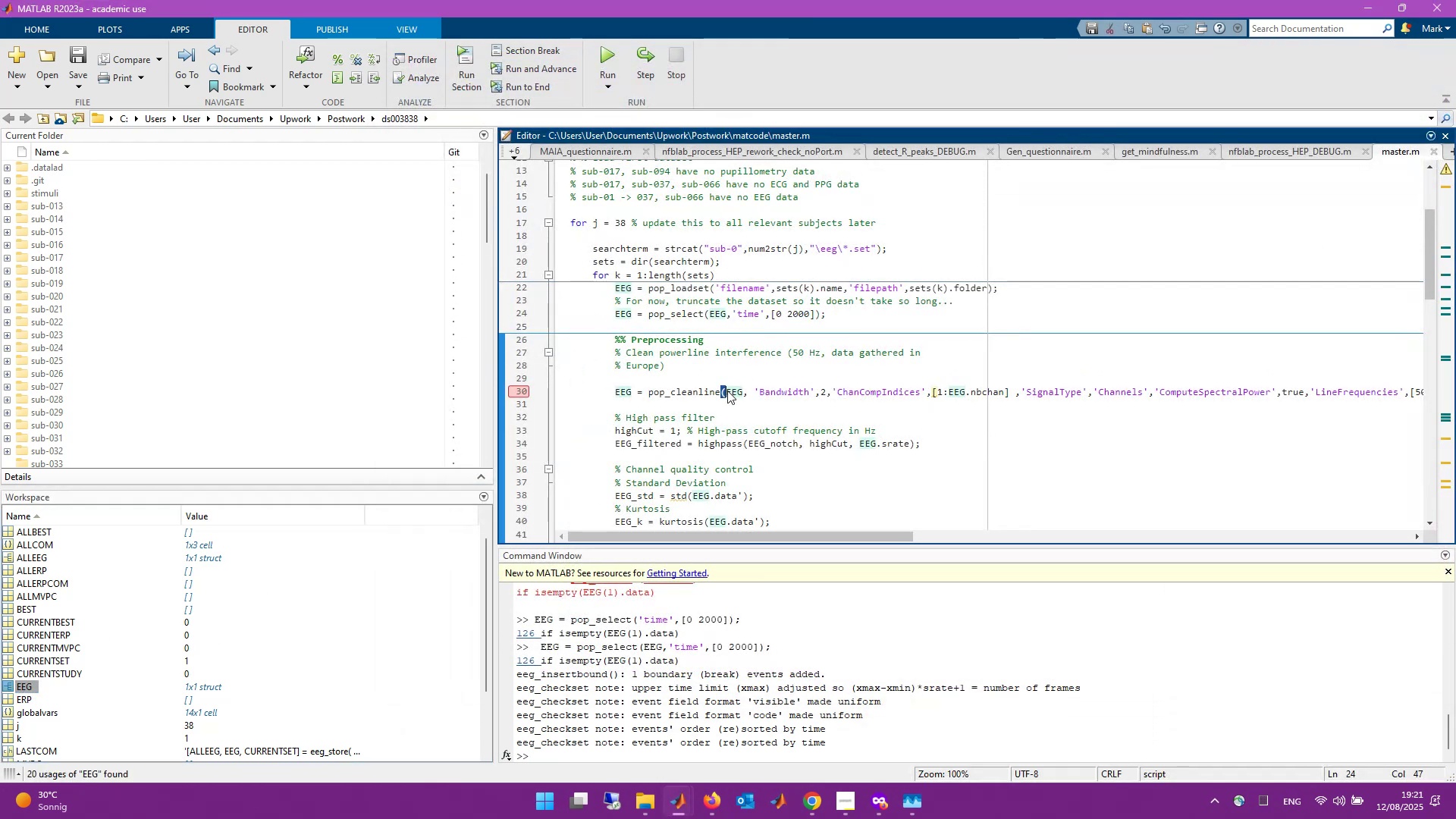 
triple_click([727, 391])
 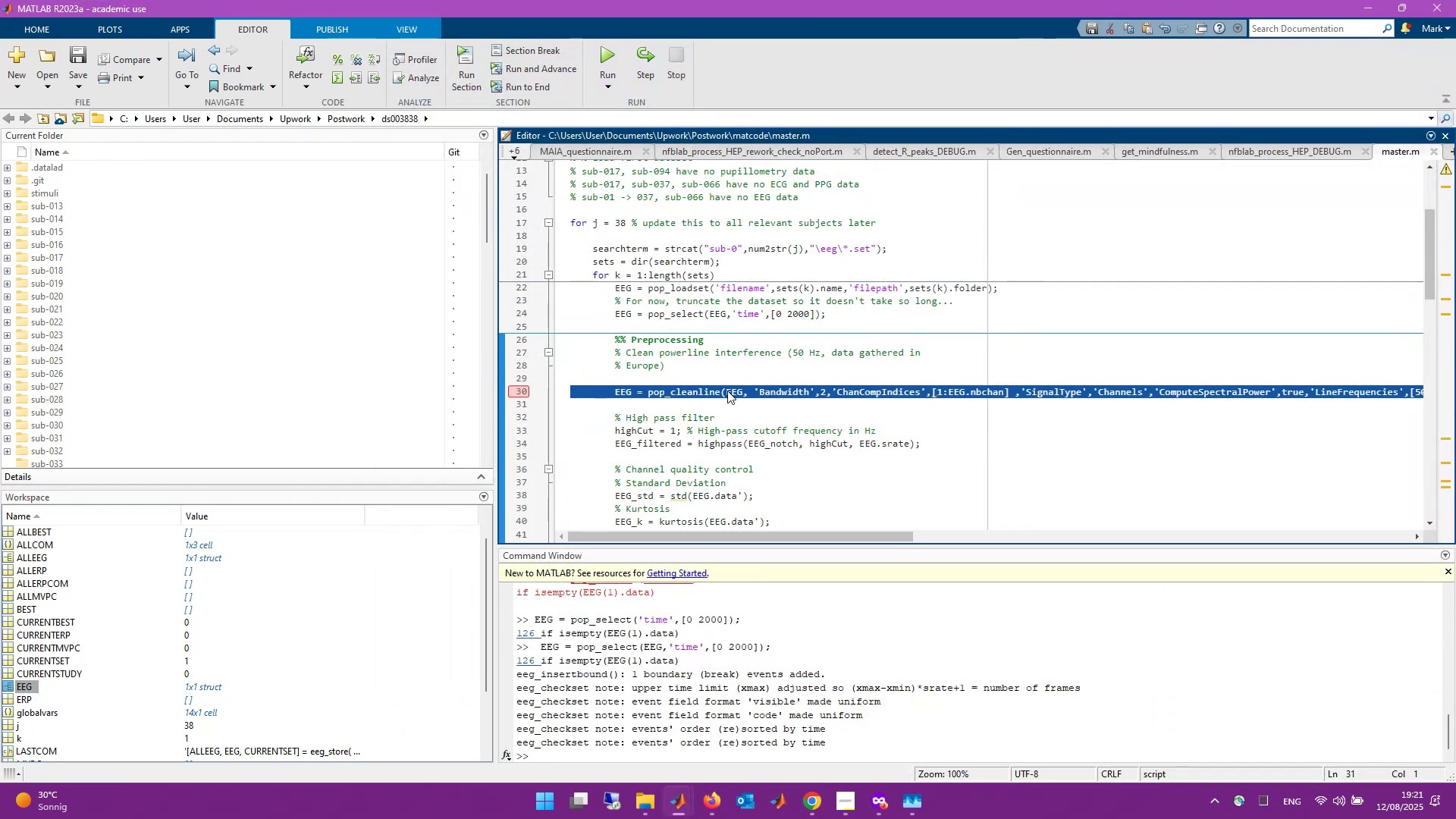 
key(F9)
 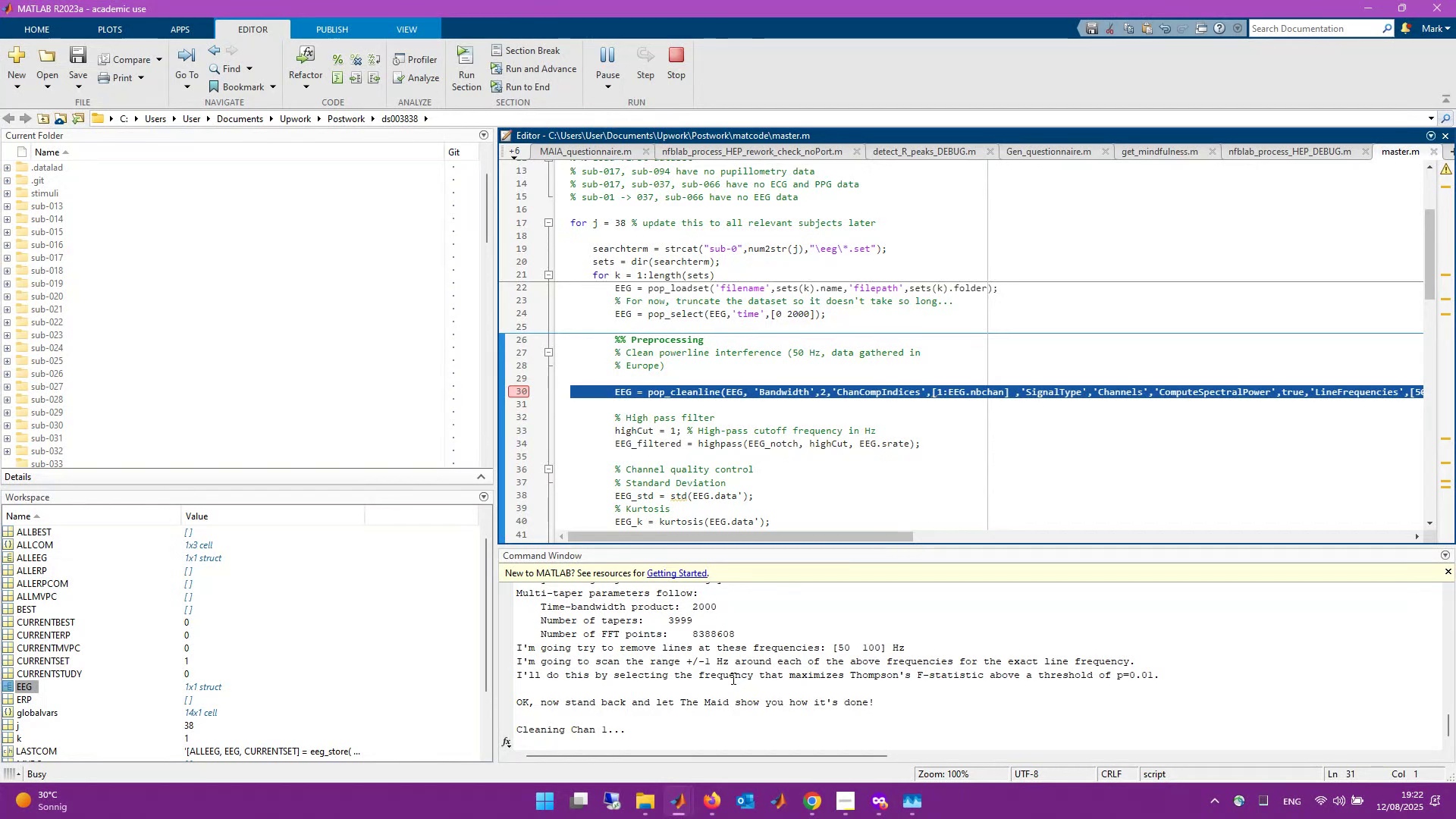 
wait(66.36)
 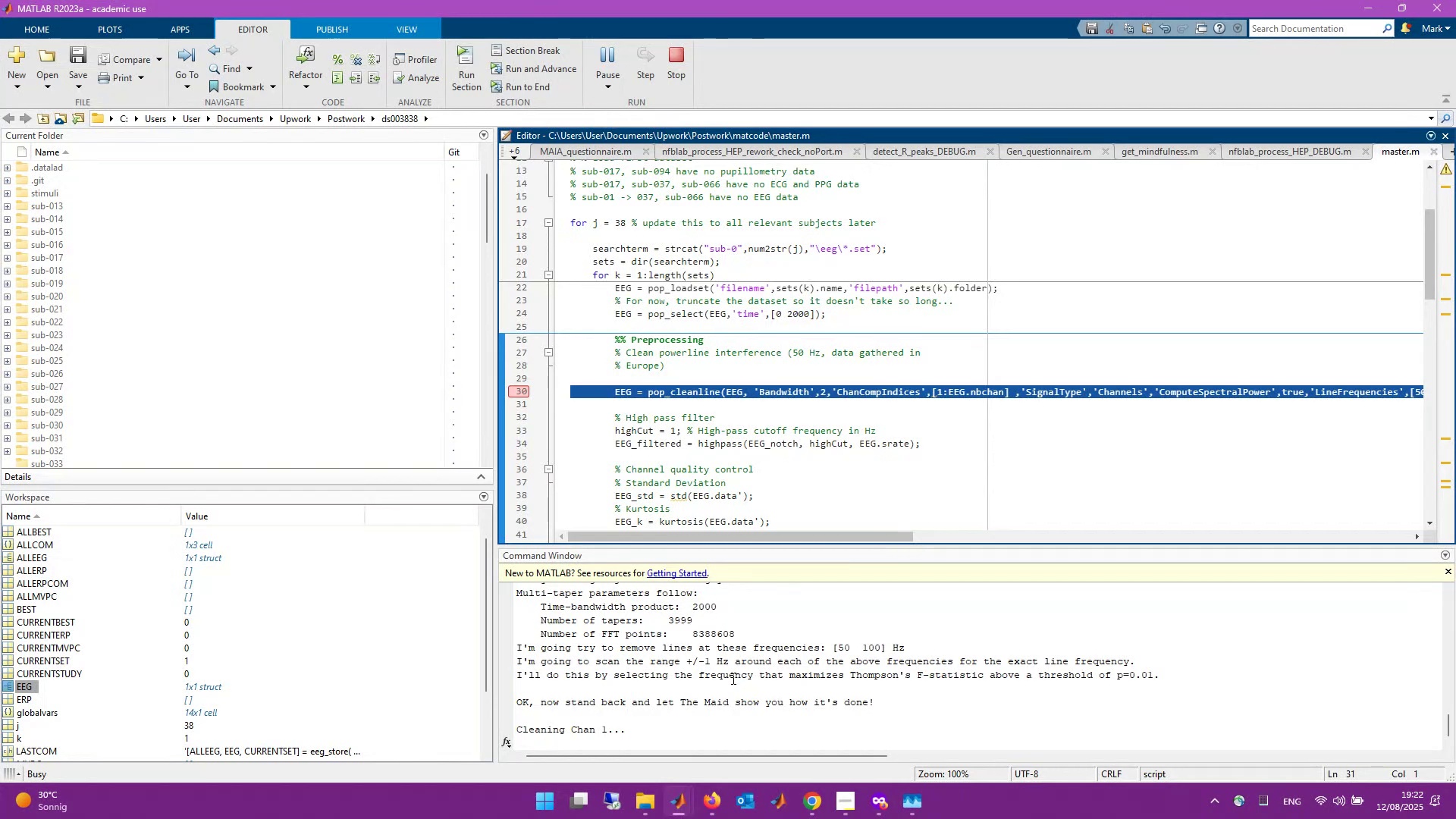 
left_click([808, 802])
 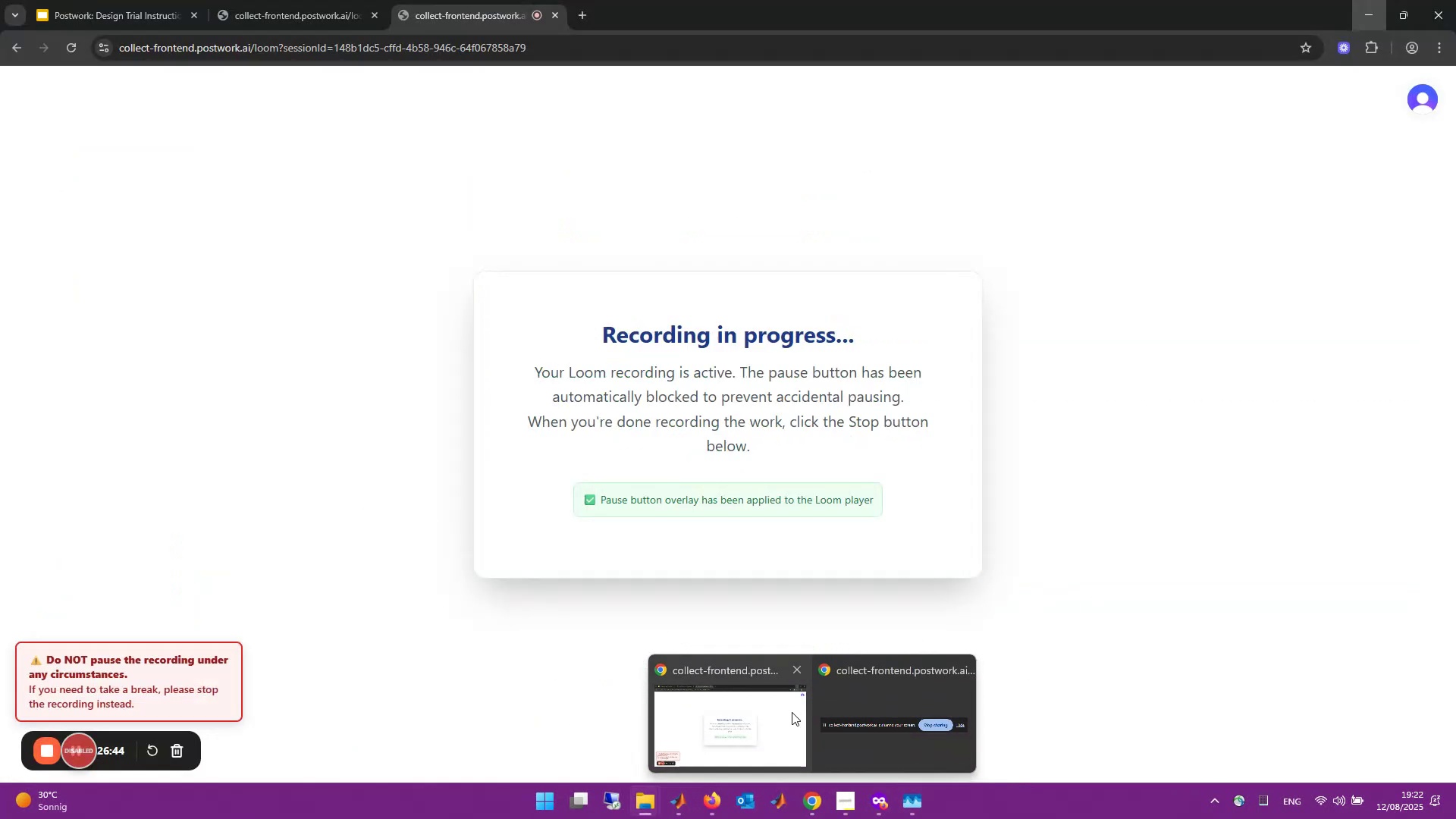 